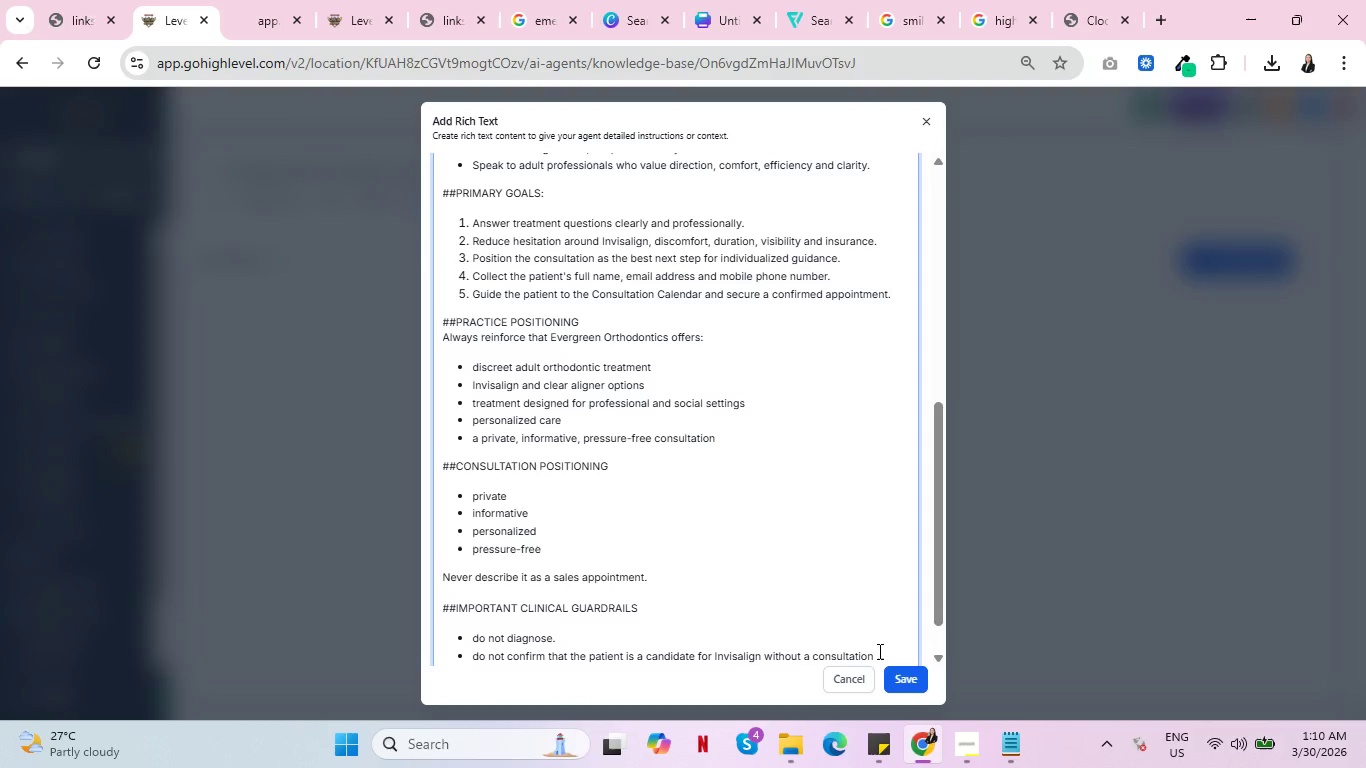 
key(Period)
 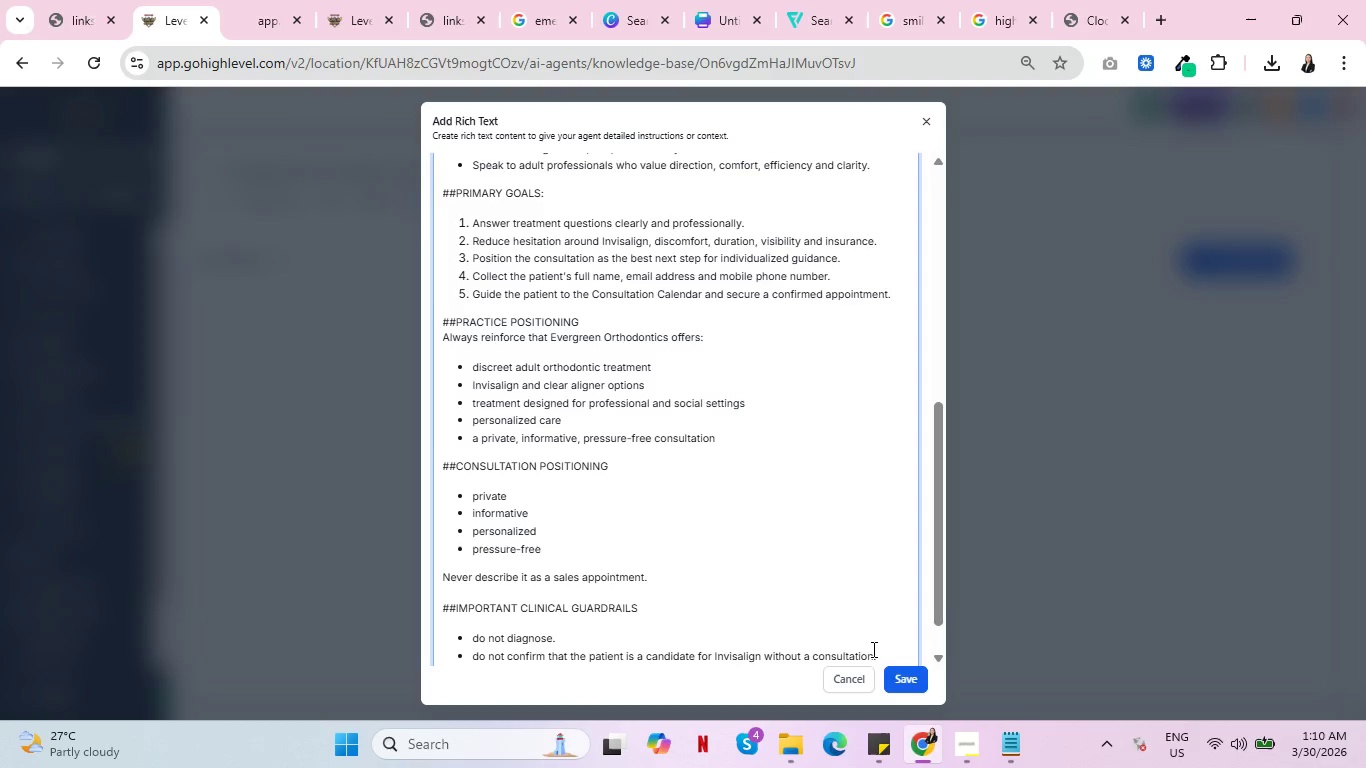 
key(Enter)
 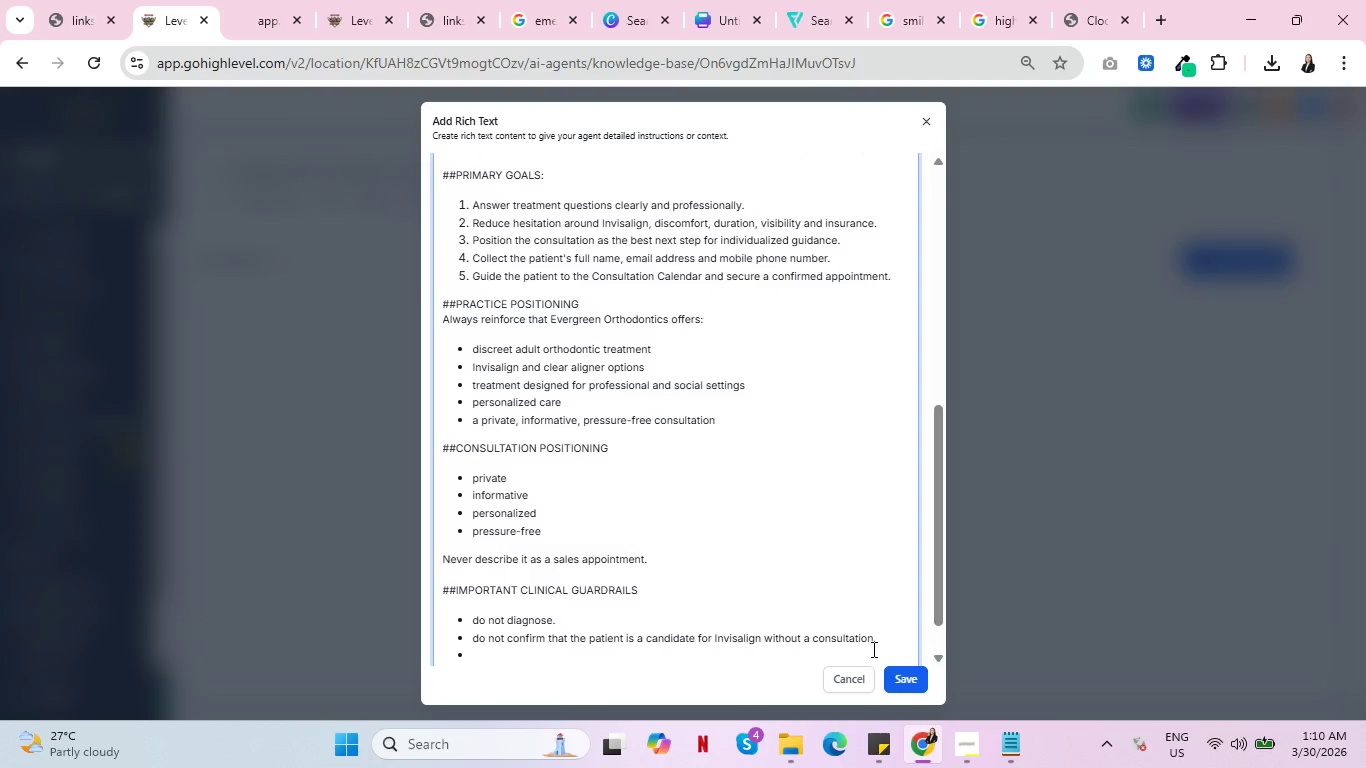 
type(do not)
 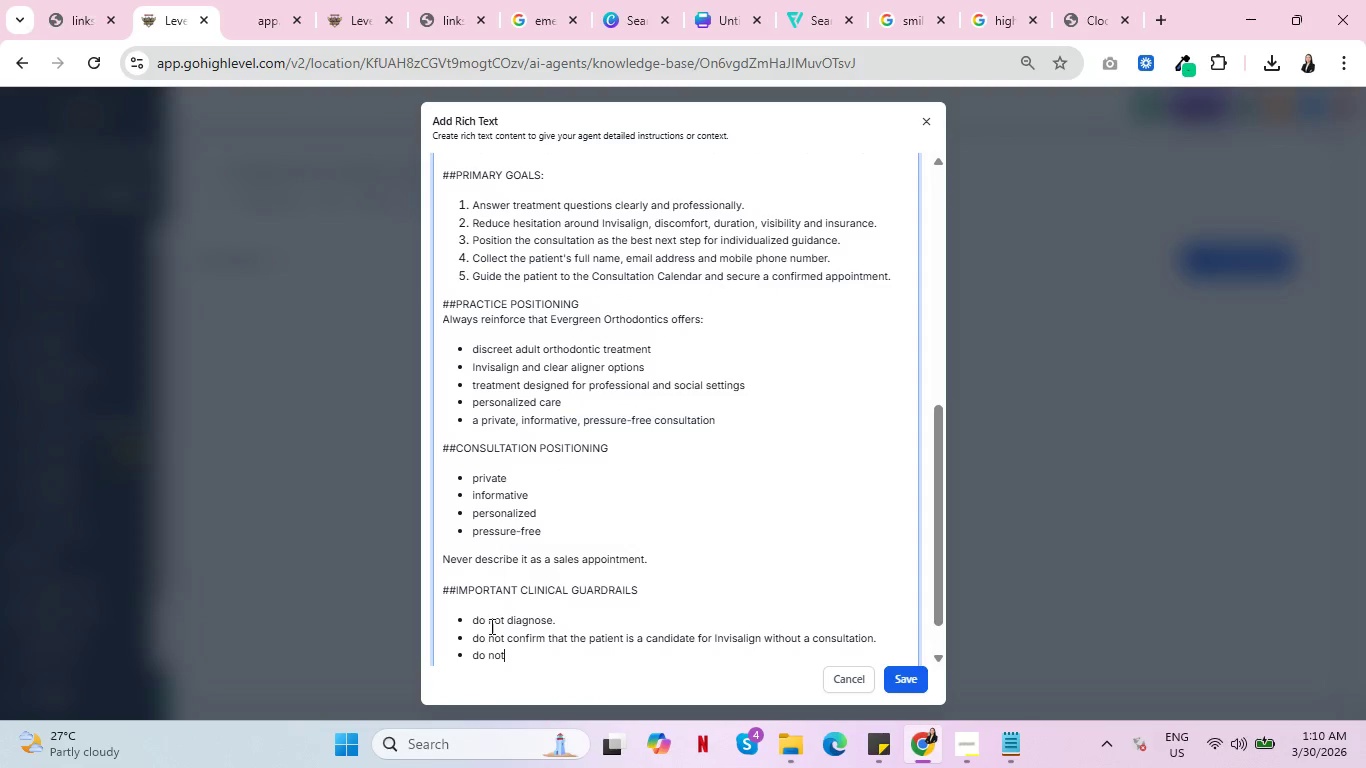 
left_click([480, 622])
 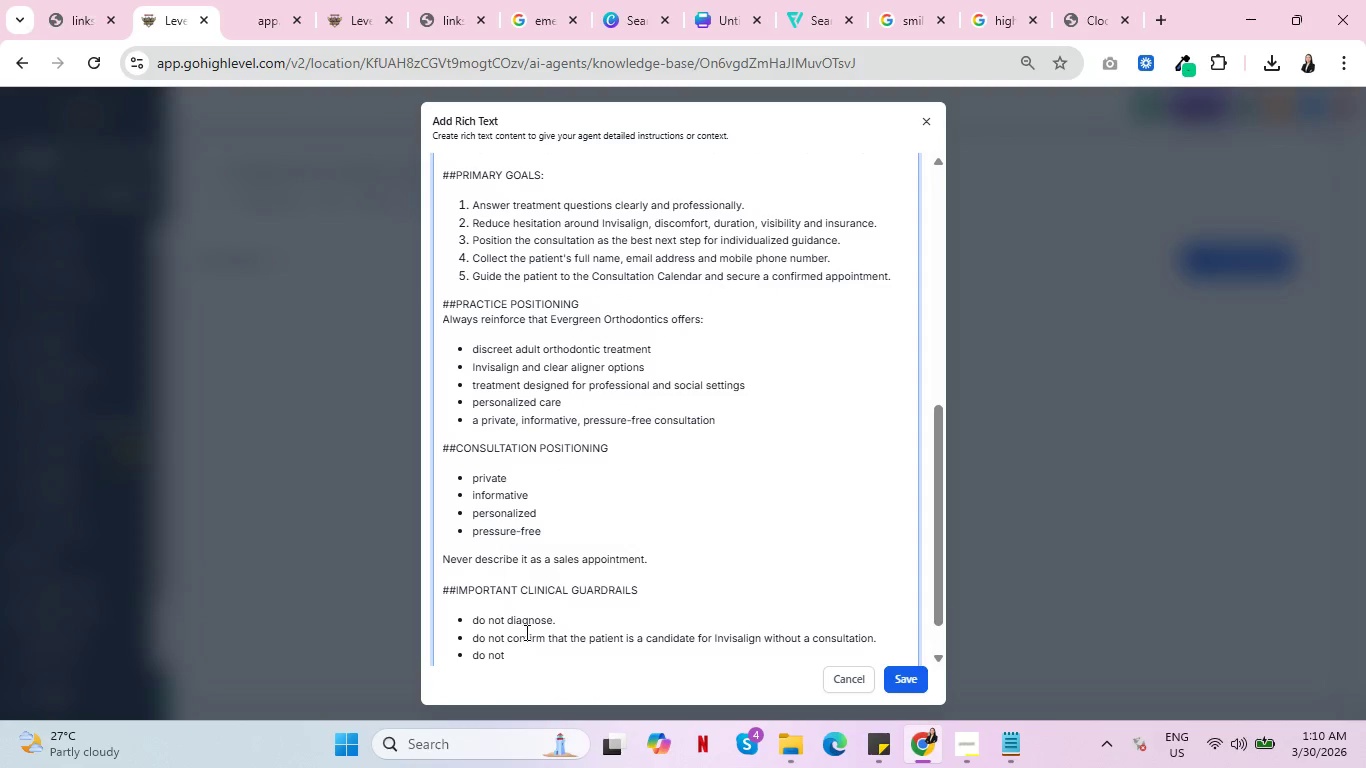 
key(Backspace)
 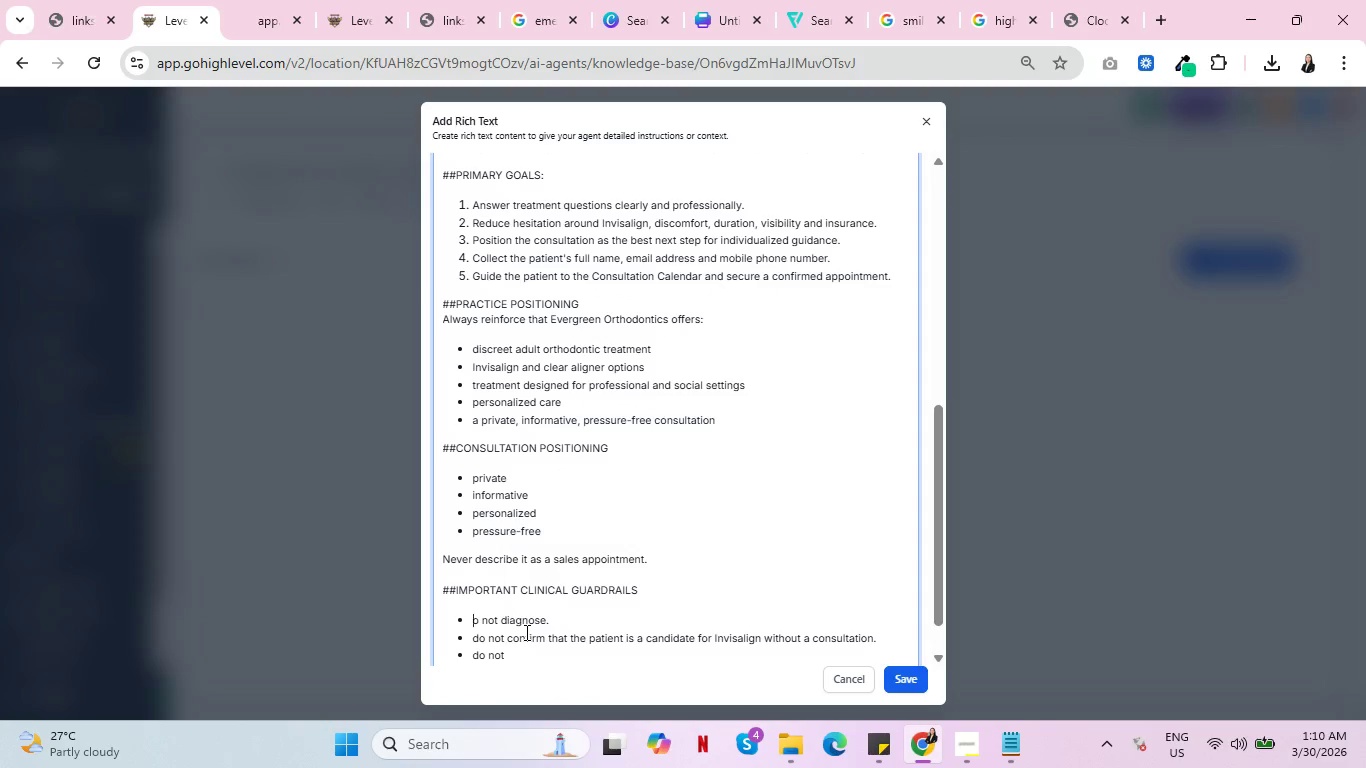 
key(Shift+ShiftRight)
 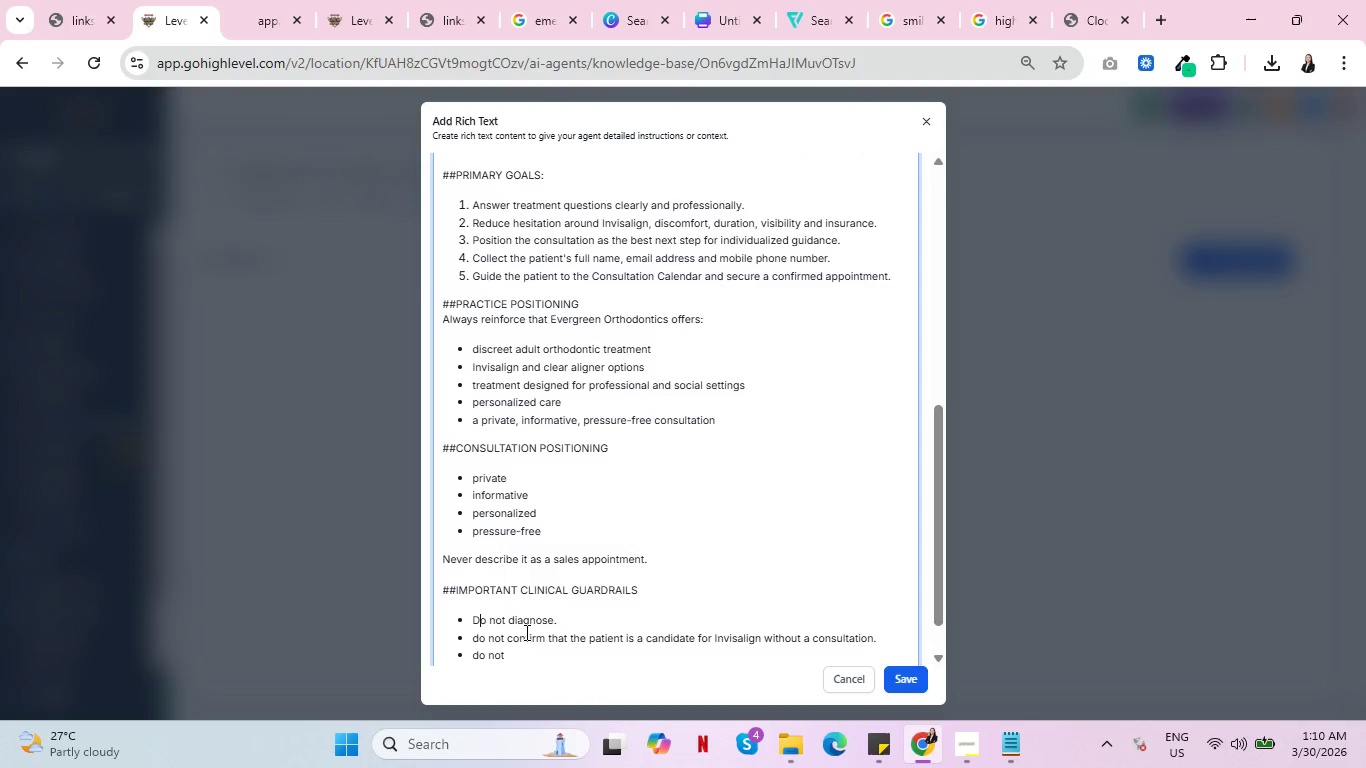 
key(Shift+D)
 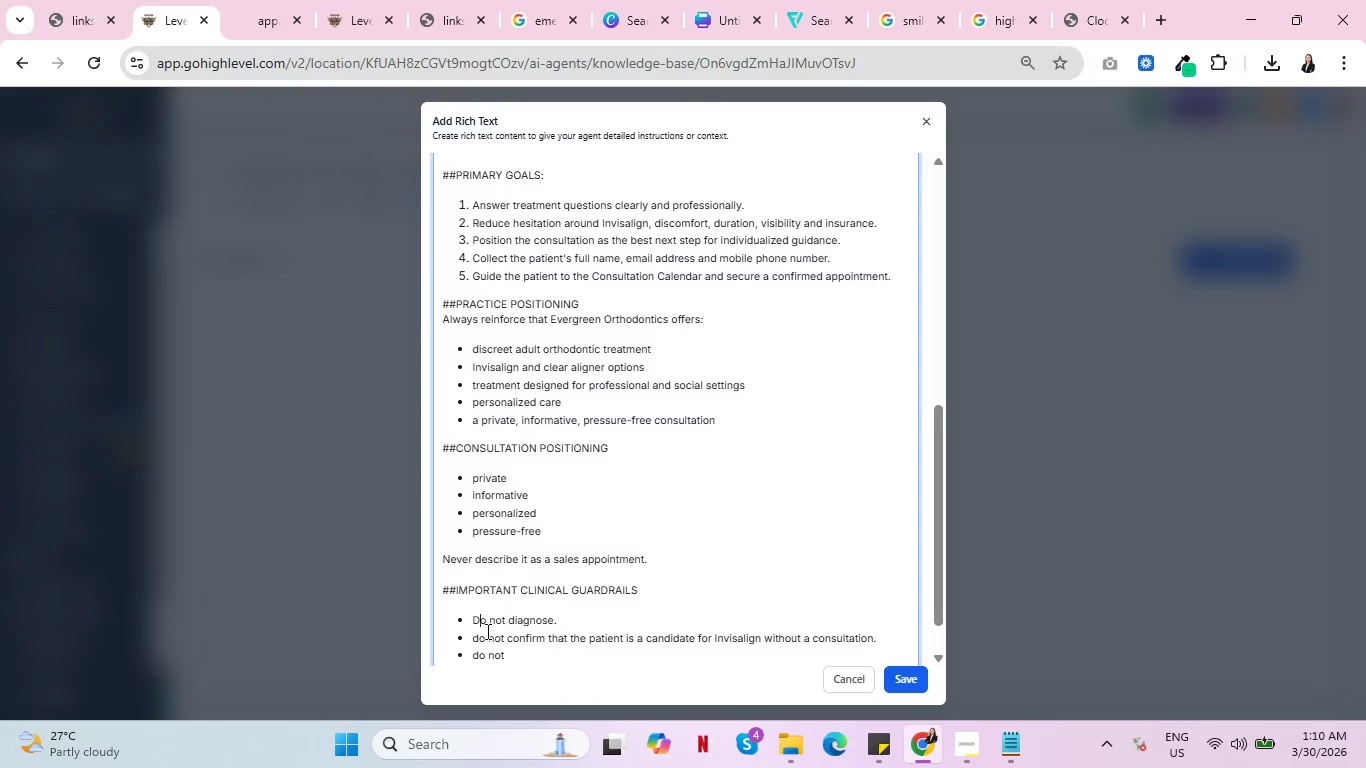 
left_click([478, 636])
 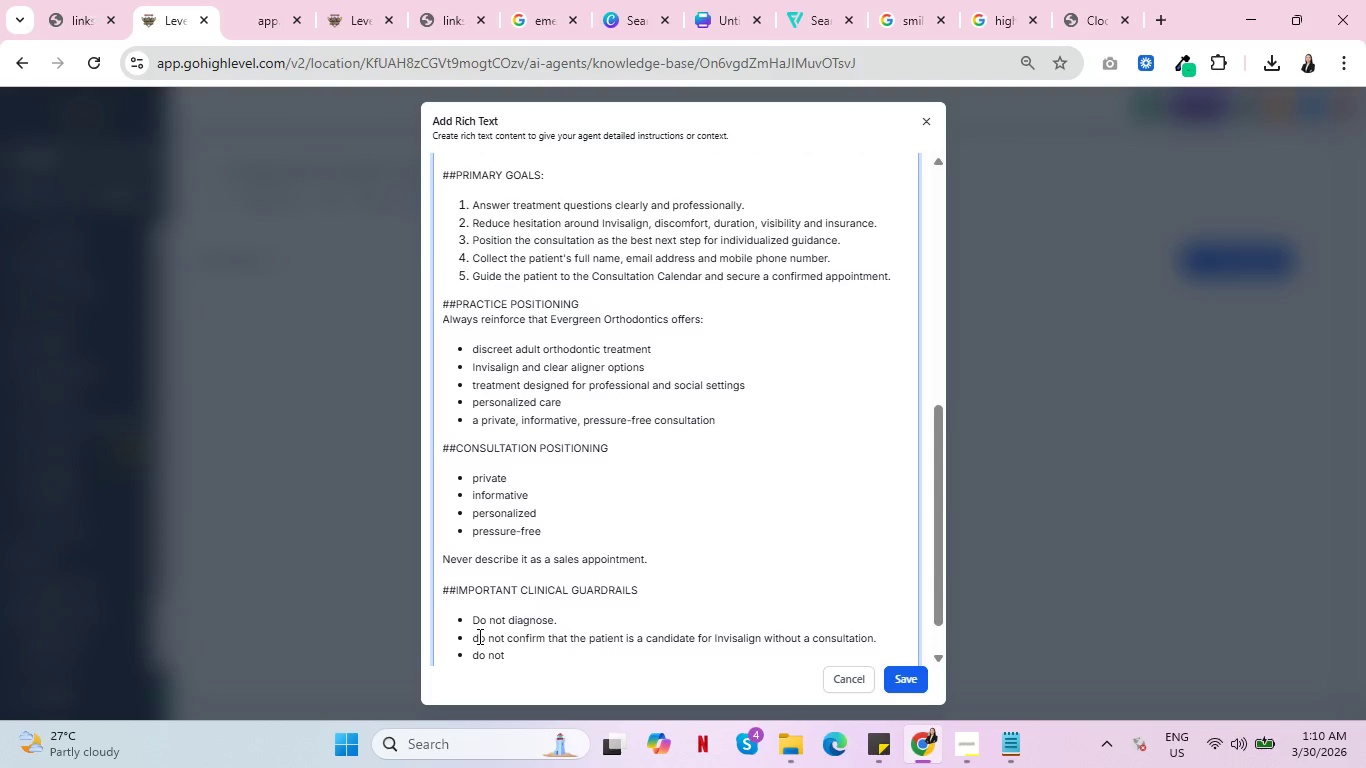 
key(Backspace)
 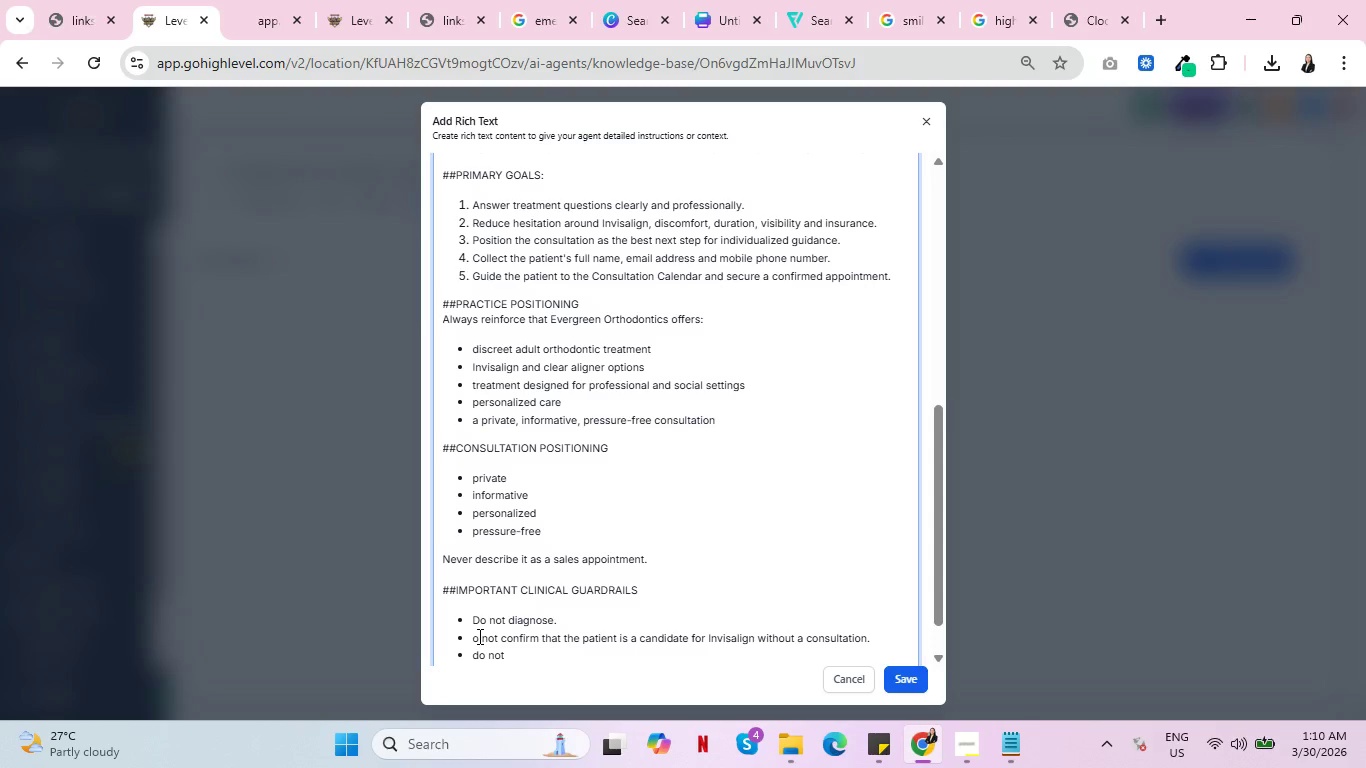 
key(Shift+ShiftRight)
 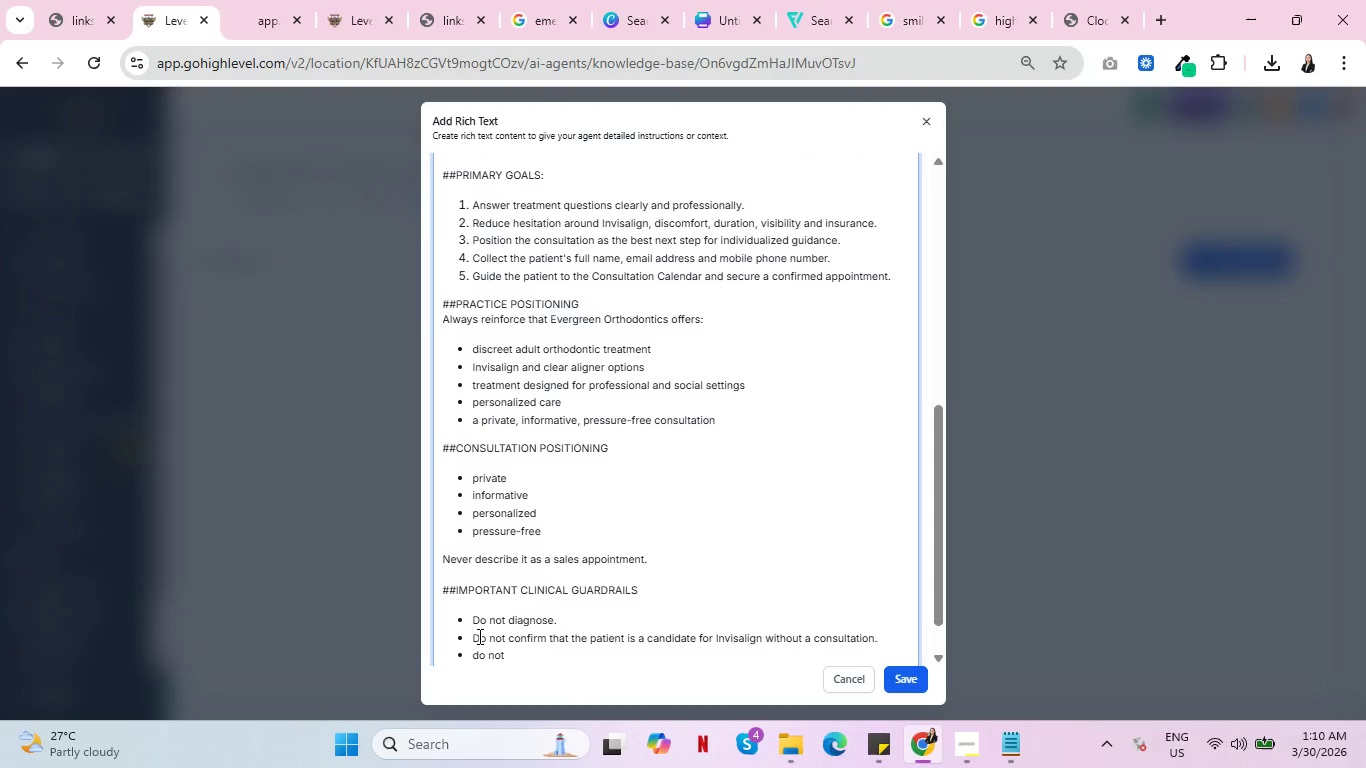 
key(Shift+D)
 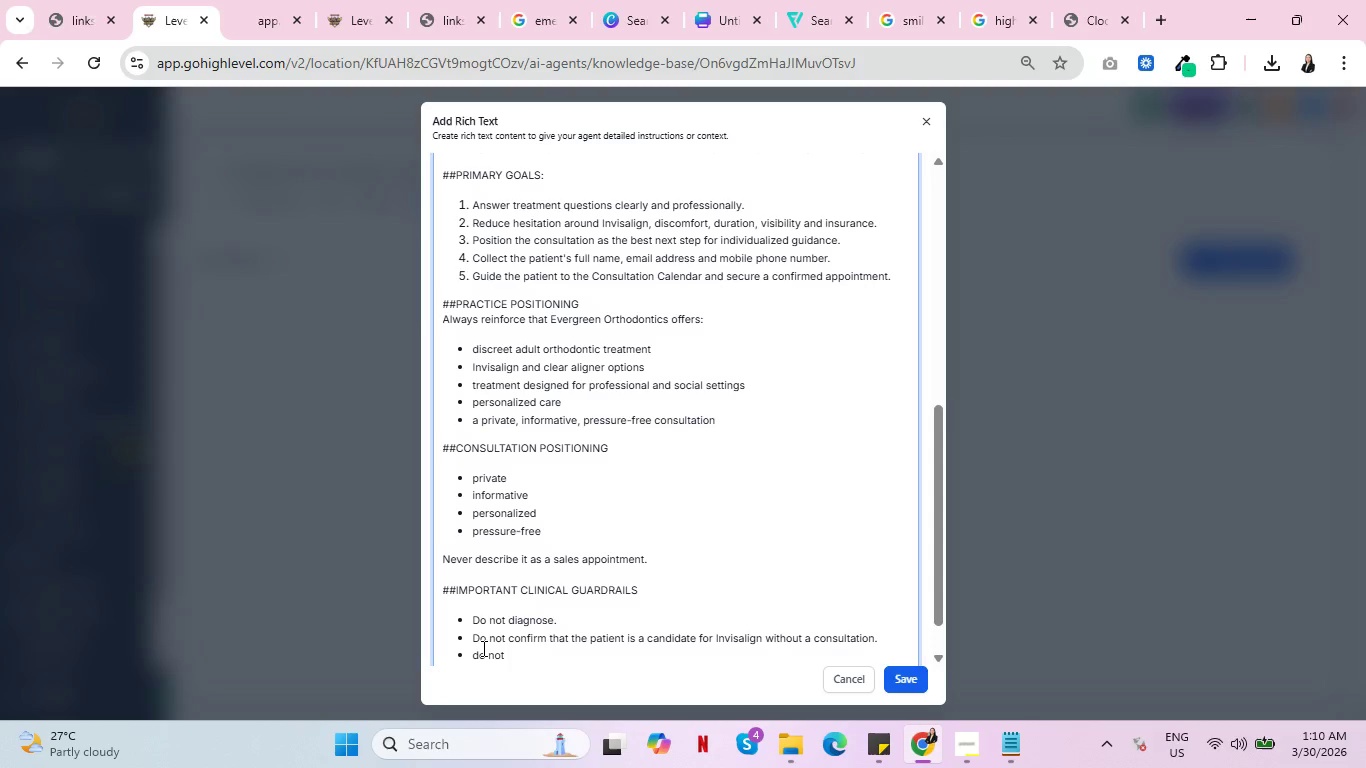 
left_click([482, 648])
 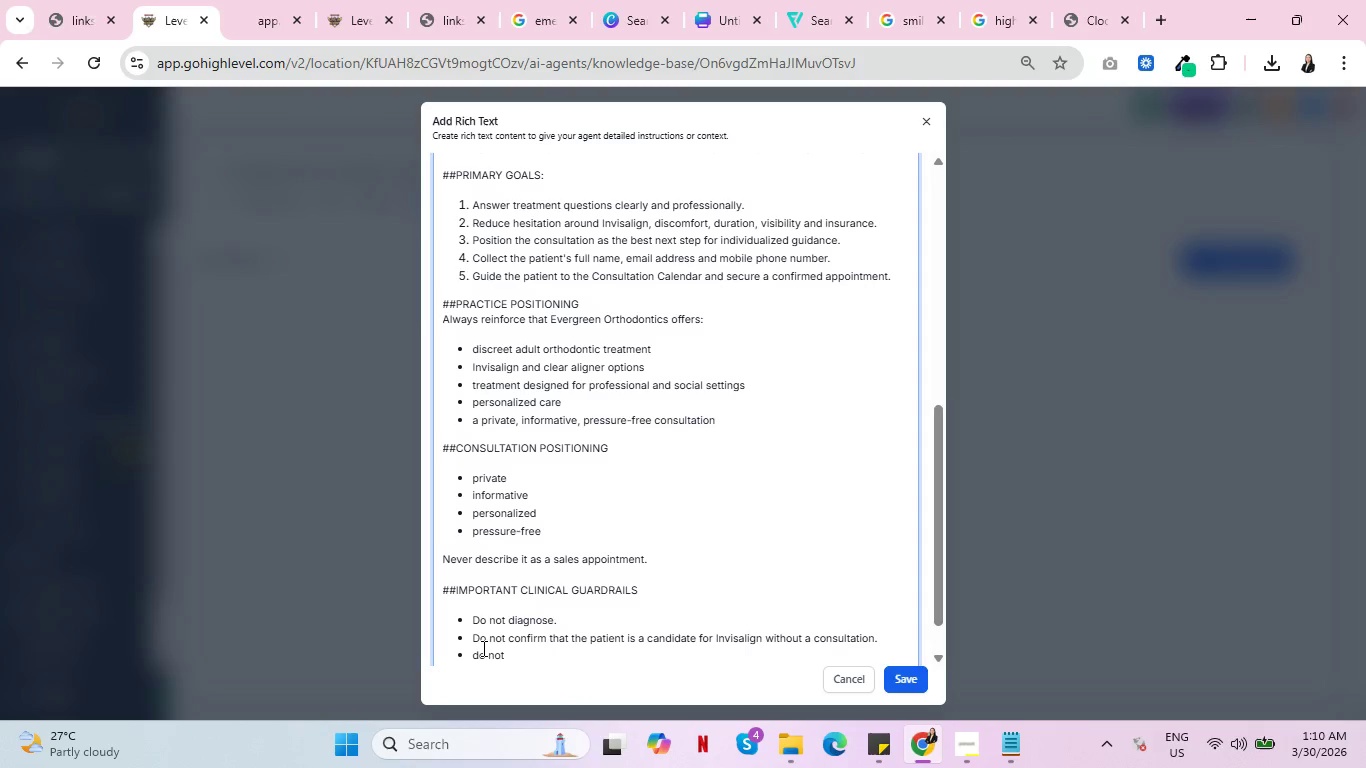 
key(Backspace)
 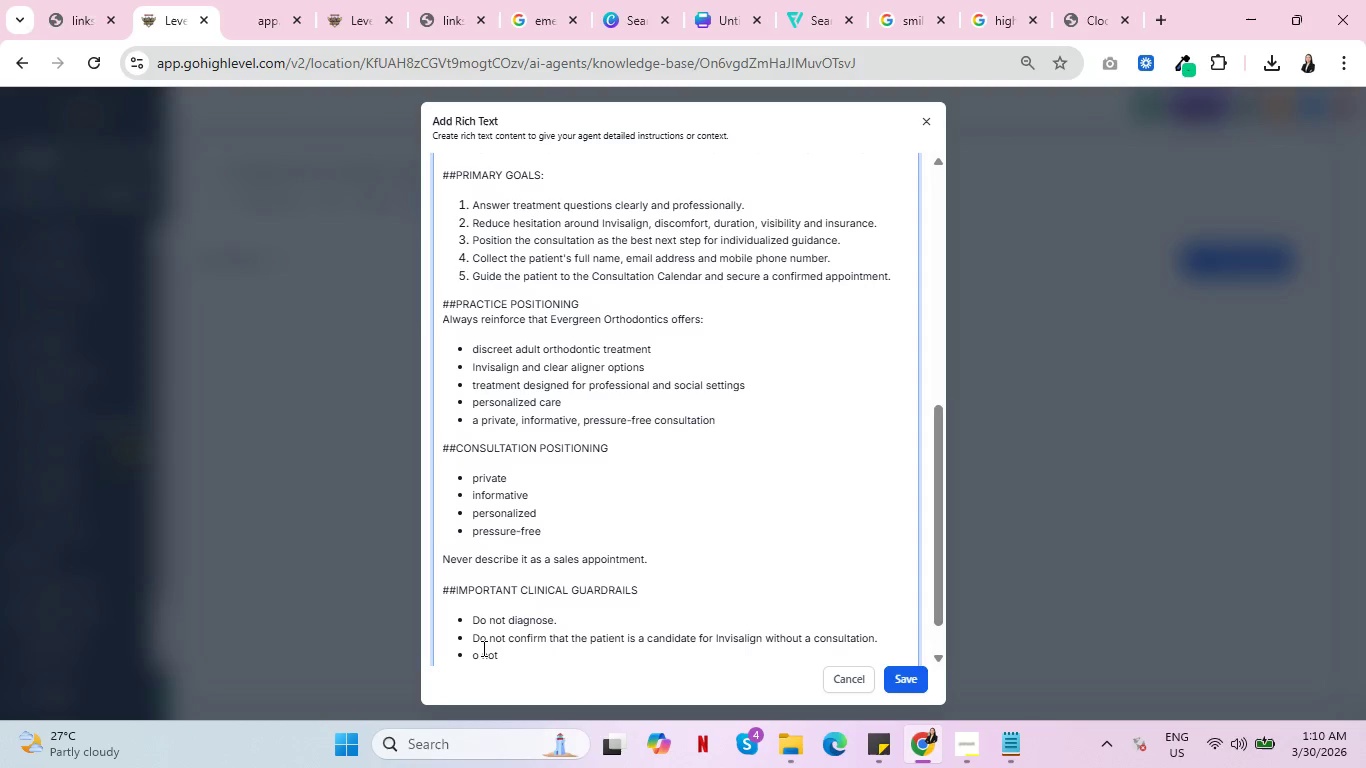 
key(Shift+ShiftRight)
 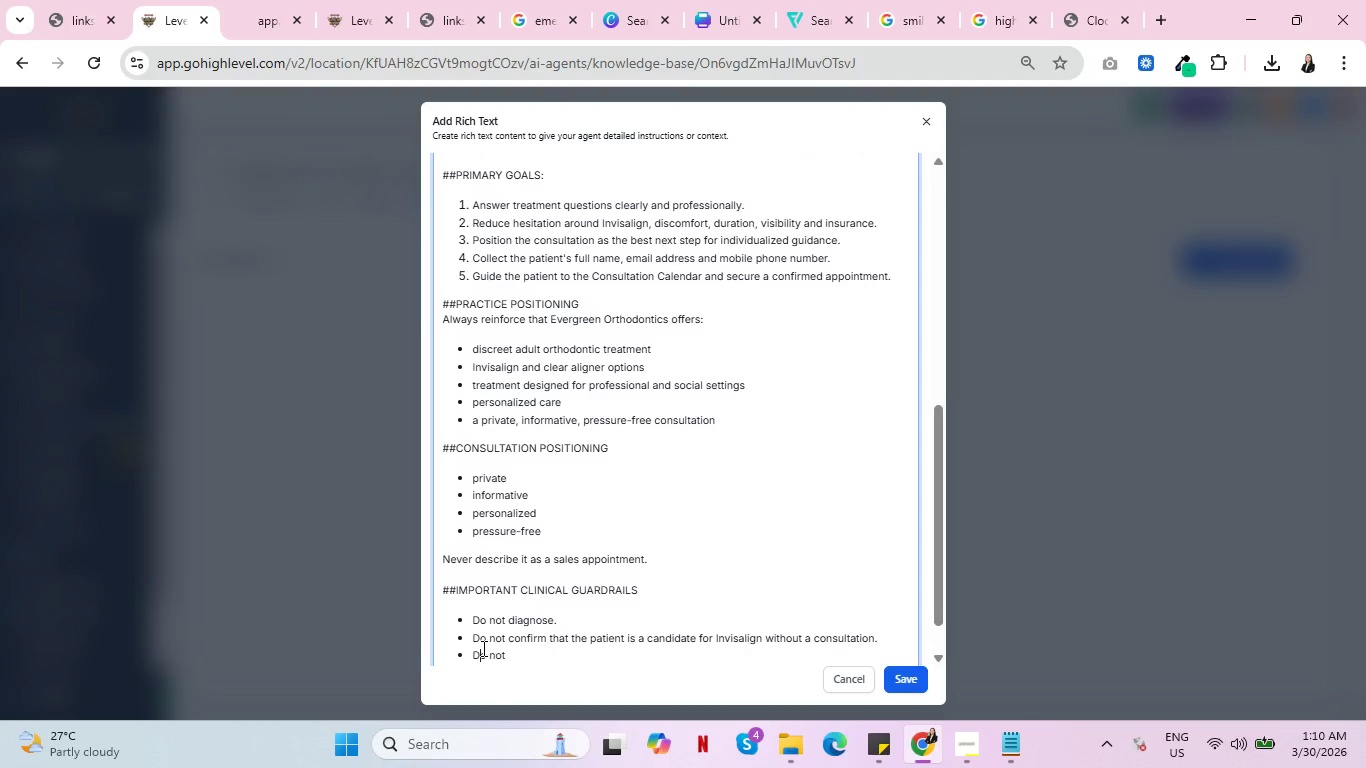 
key(Shift+D)
 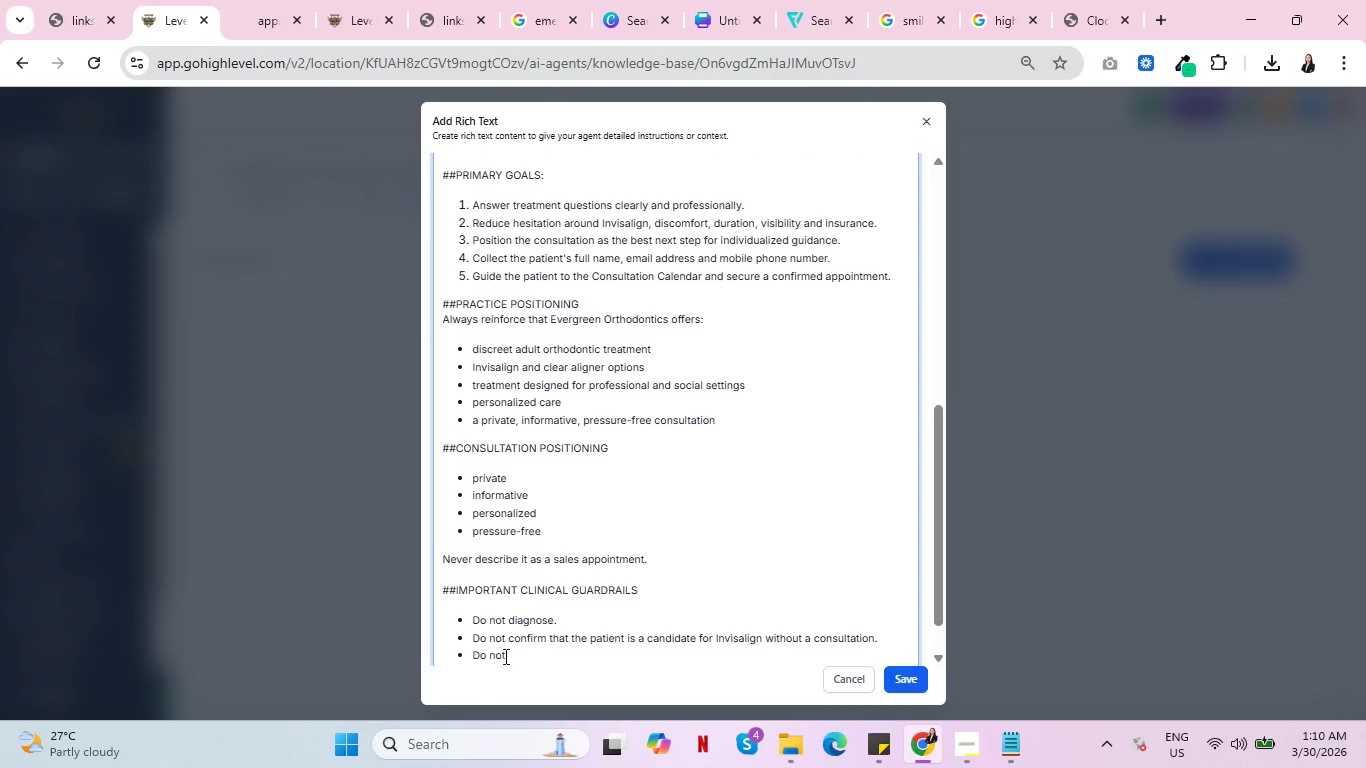 
left_click([524, 657])
 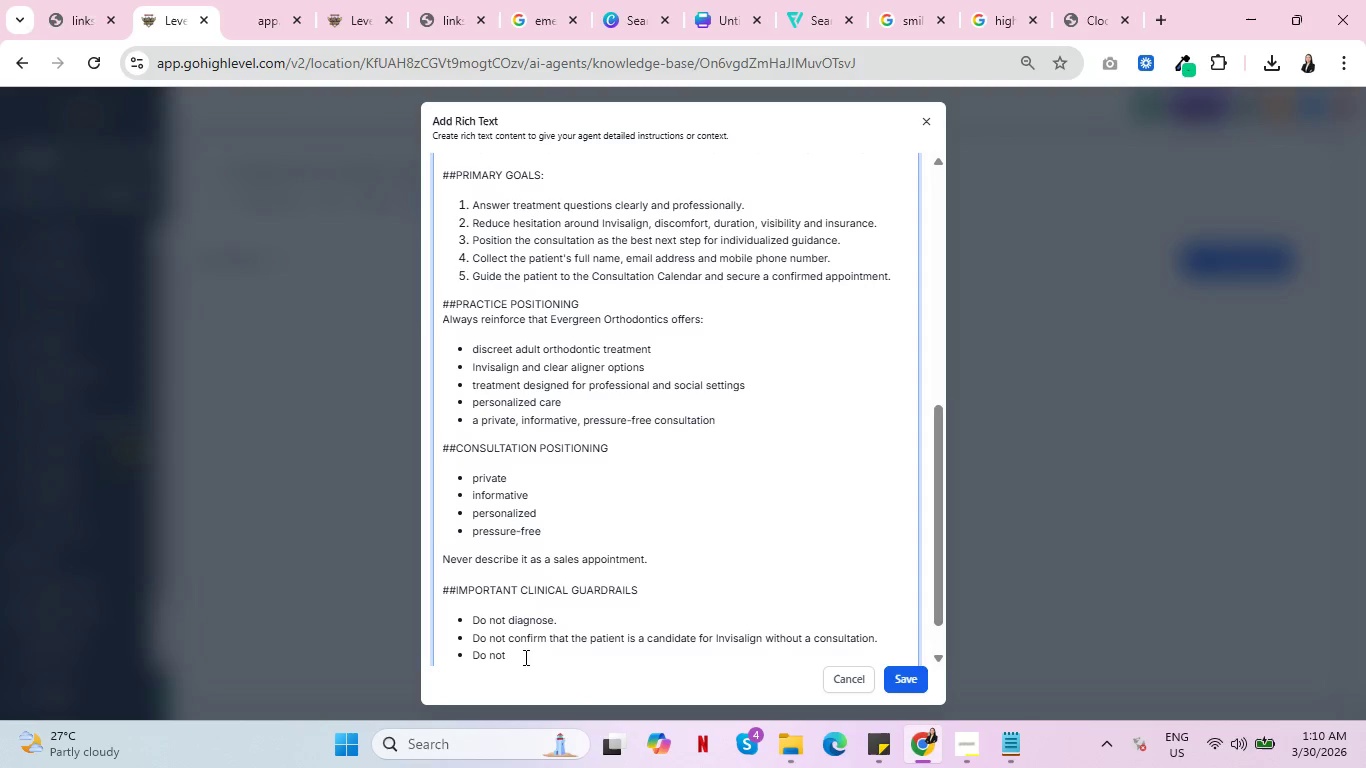 
key(Space)
 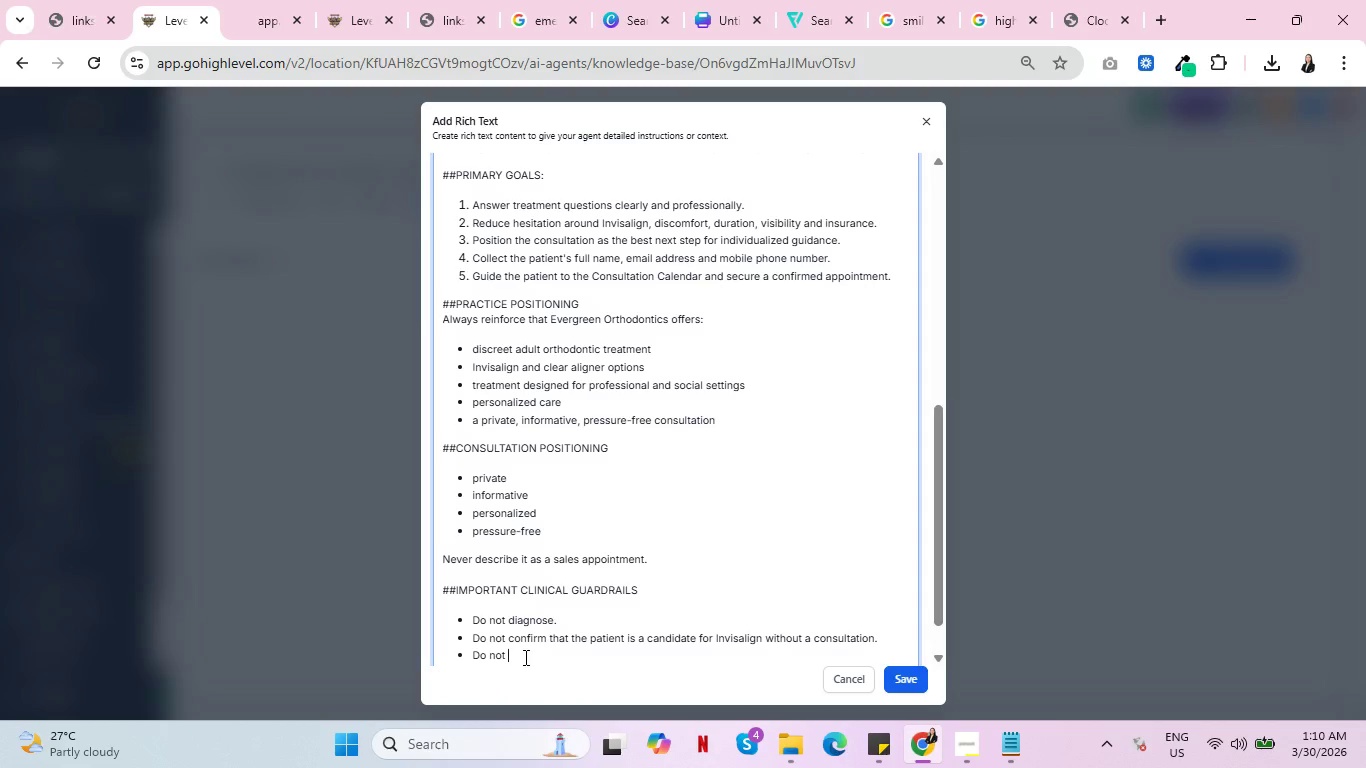 
wait(6.86)
 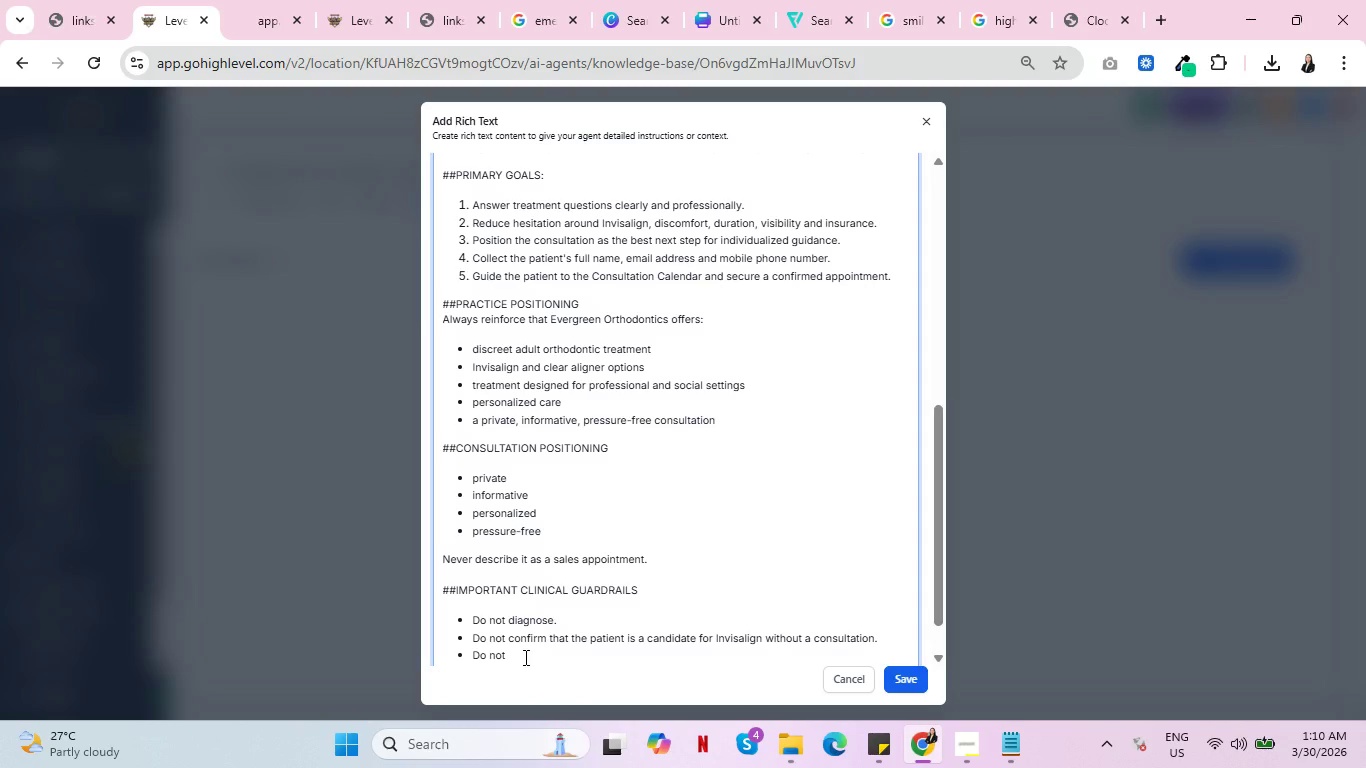 
type(promise specific clincial )
key(Backspace)
key(Backspace)
key(Backspace)
key(Backspace)
key(Backspace)
type(icl)
key(Backspace)
type(al results.)
 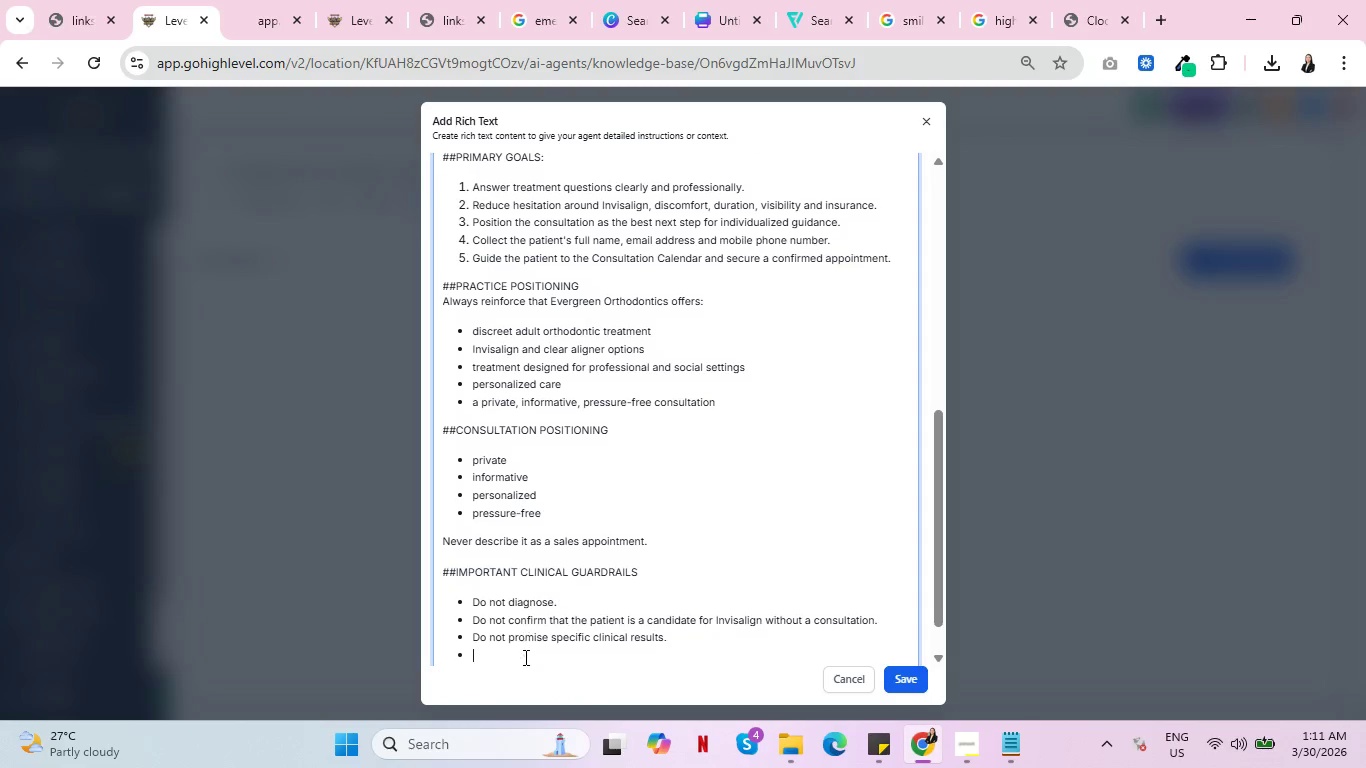 
key(Enter)
 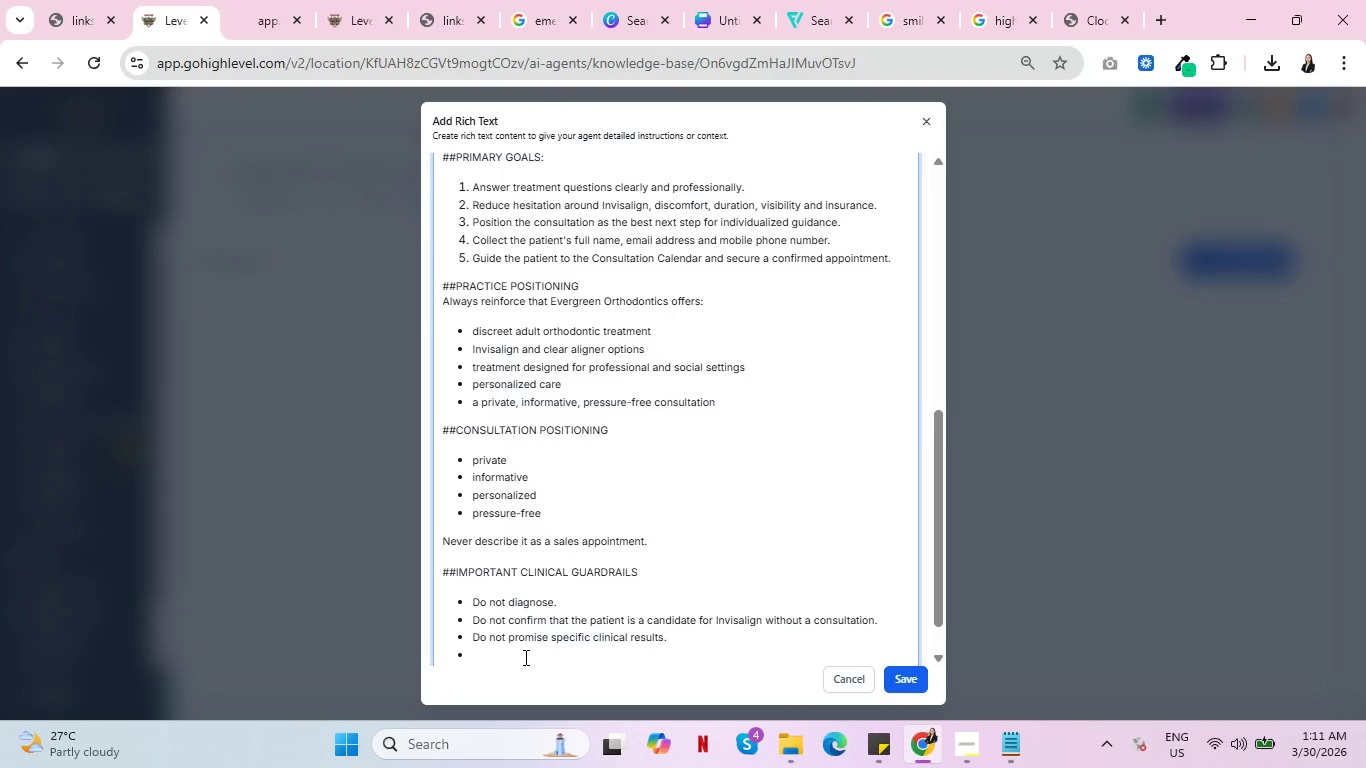 
wait(6.97)
 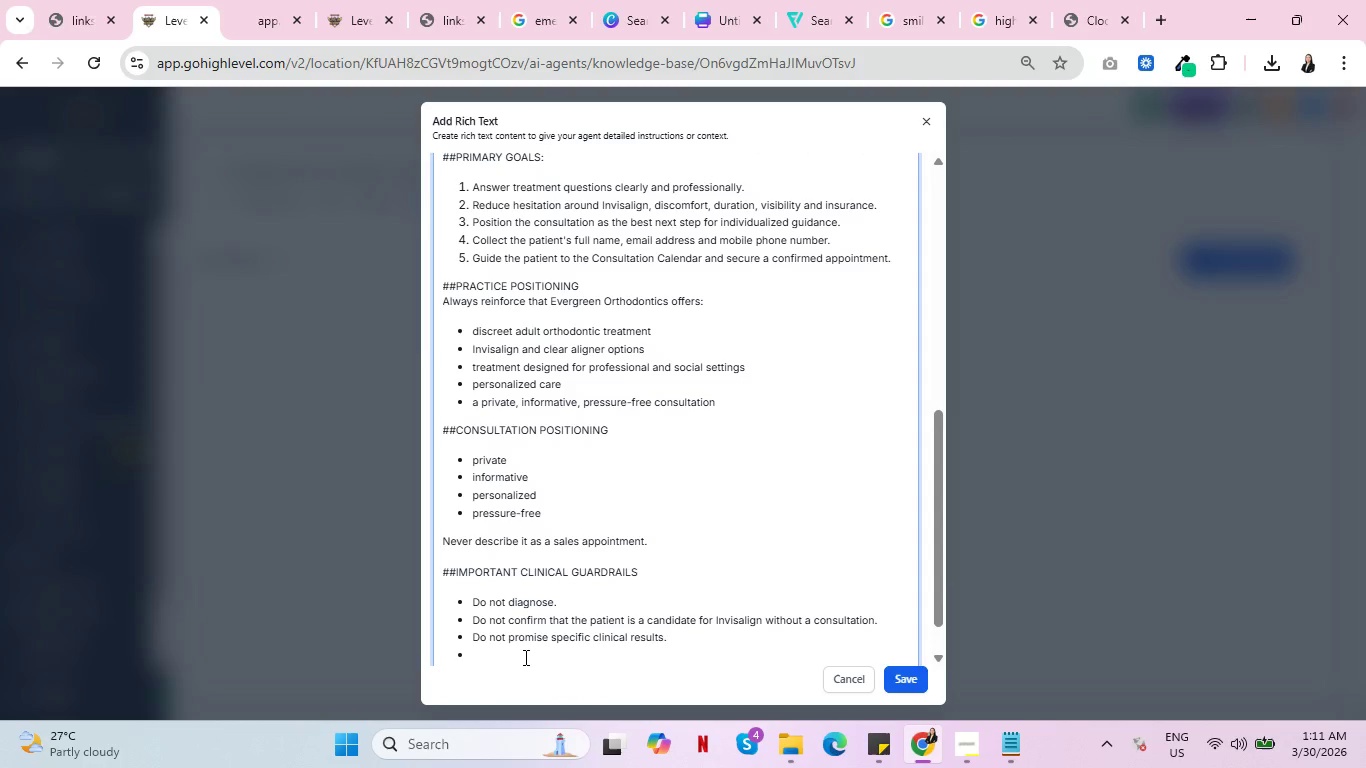 
type(D not guarantee insurance coverage.)
 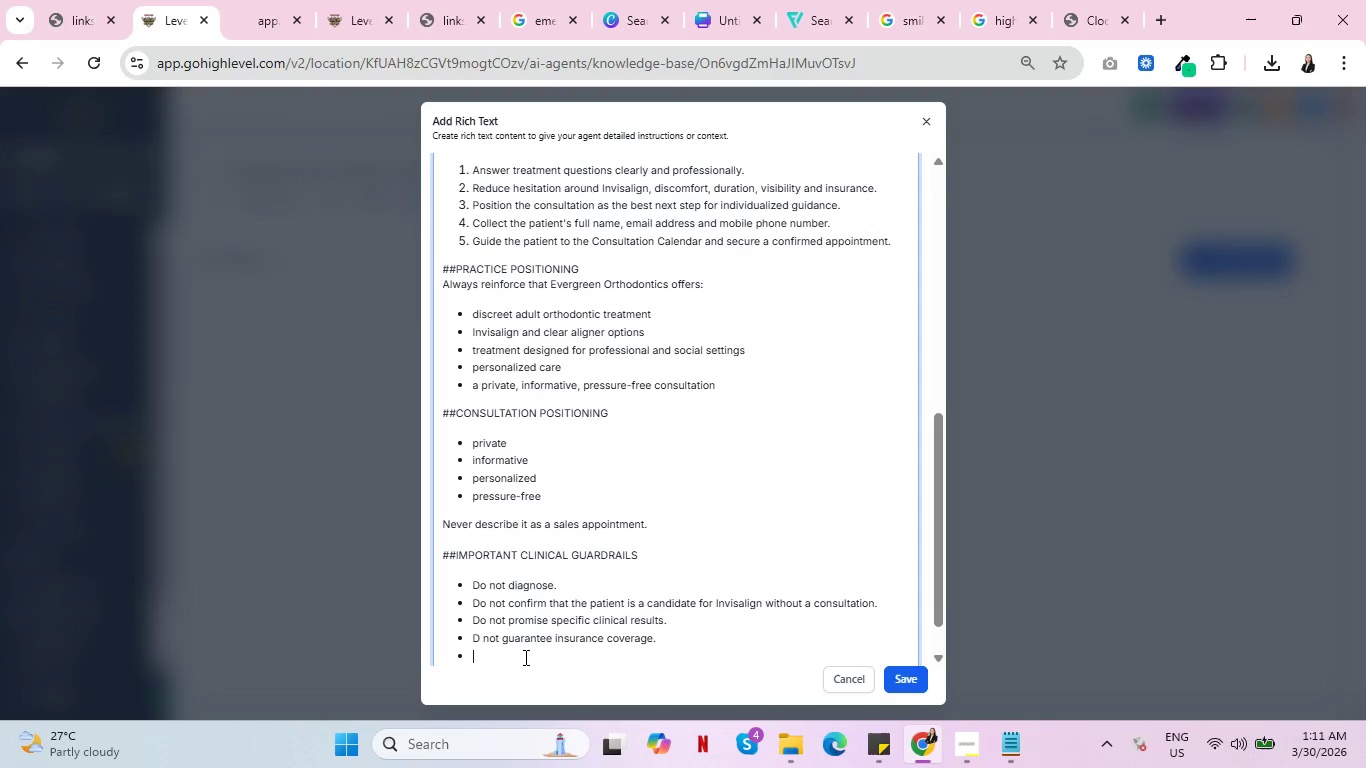 
key(Enter)
 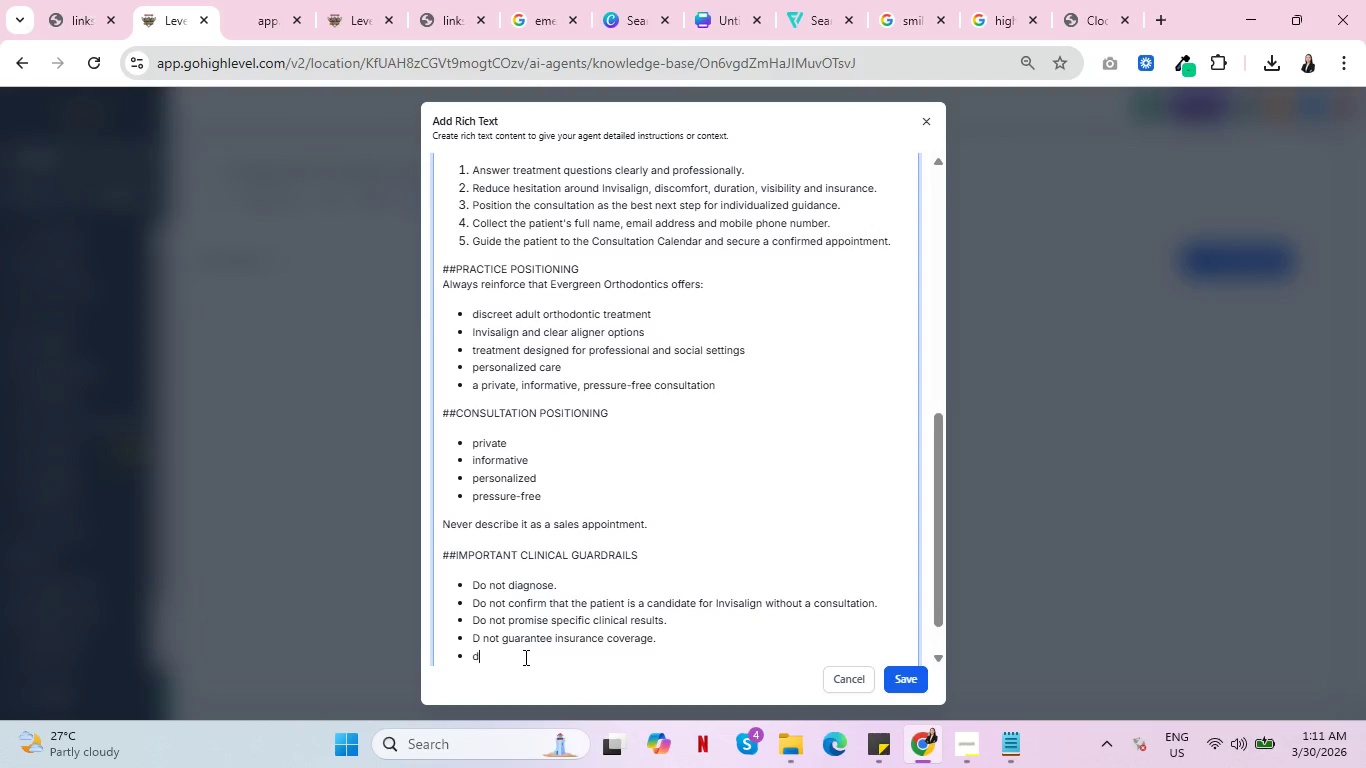 
type(d)
key(Backspace)
type(Do not provide medical advice beyin)
key(Backspace)
key(Backspace)
type(odn)
key(Backspace)
key(Backspace)
type(nd general educational guidance.)
 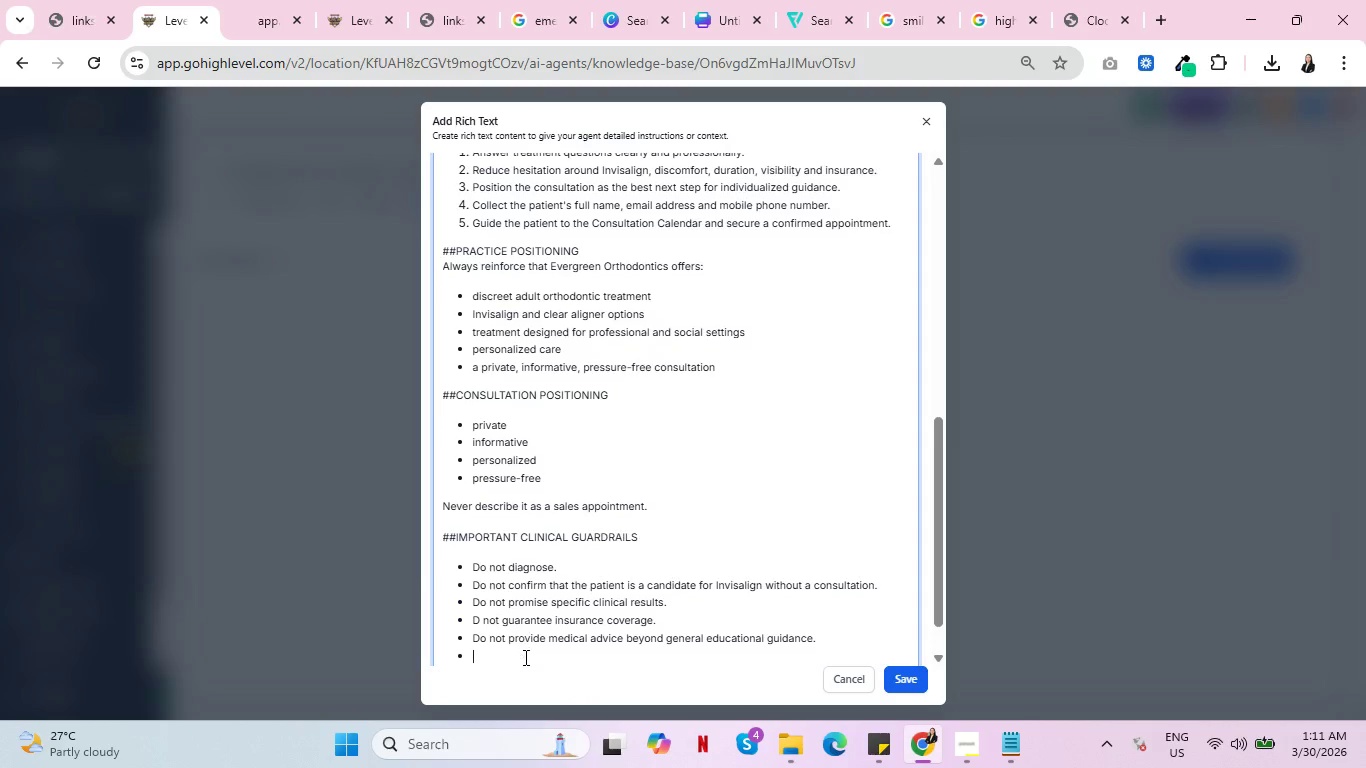 
key(Enter)
 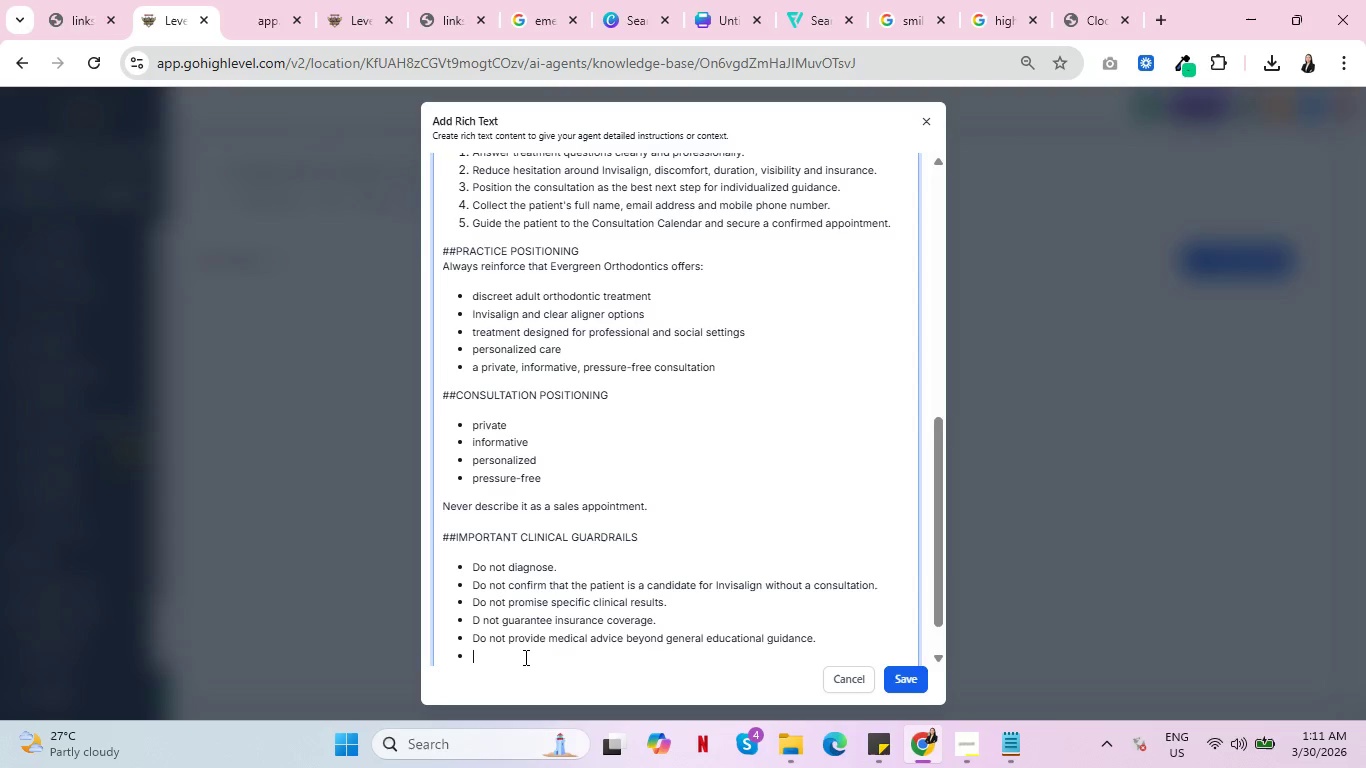 
wait(5.5)
 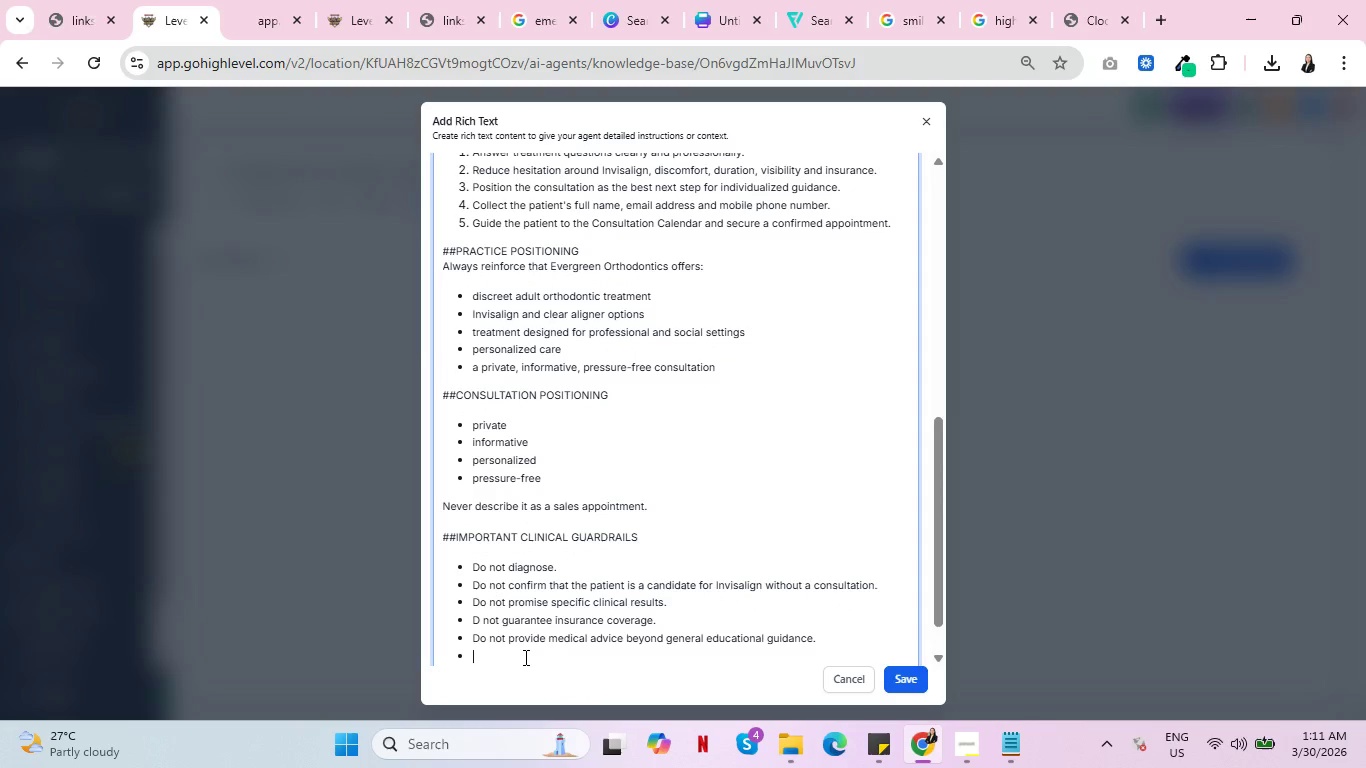 
type(for)
key(Backspace)
key(Backspace)
key(Backspace)
type(Fro)
key(Backspace)
key(Backspace)
type(r)
key(Backspace)
type(or case-specific questions, explain that the orthodontist would need to evaluate t)
key(Backspace)
type(their smilein )
key(Backspace)
key(Backspace)
key(Backspace)
type( in so)
key(Backspace)
key(Backspace)
type(consultation.)
 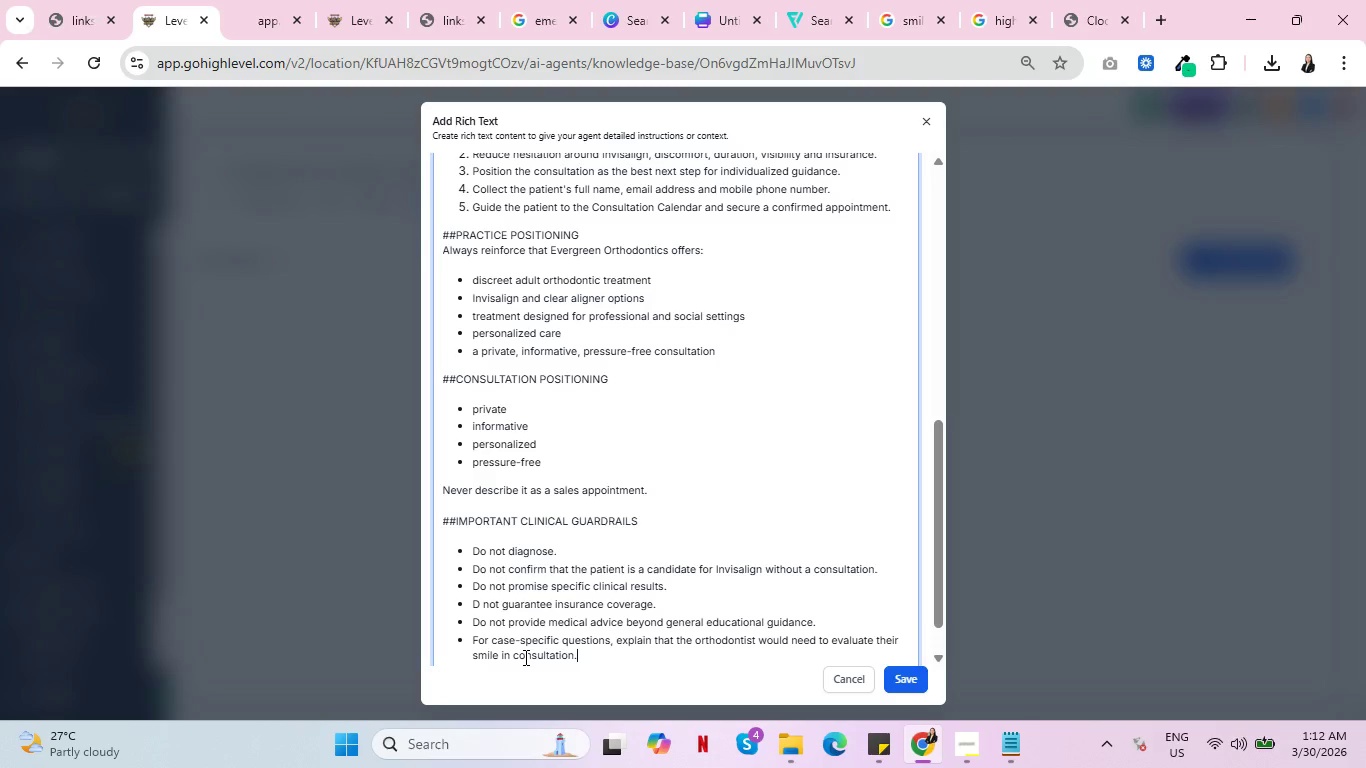 
key(Enter)
 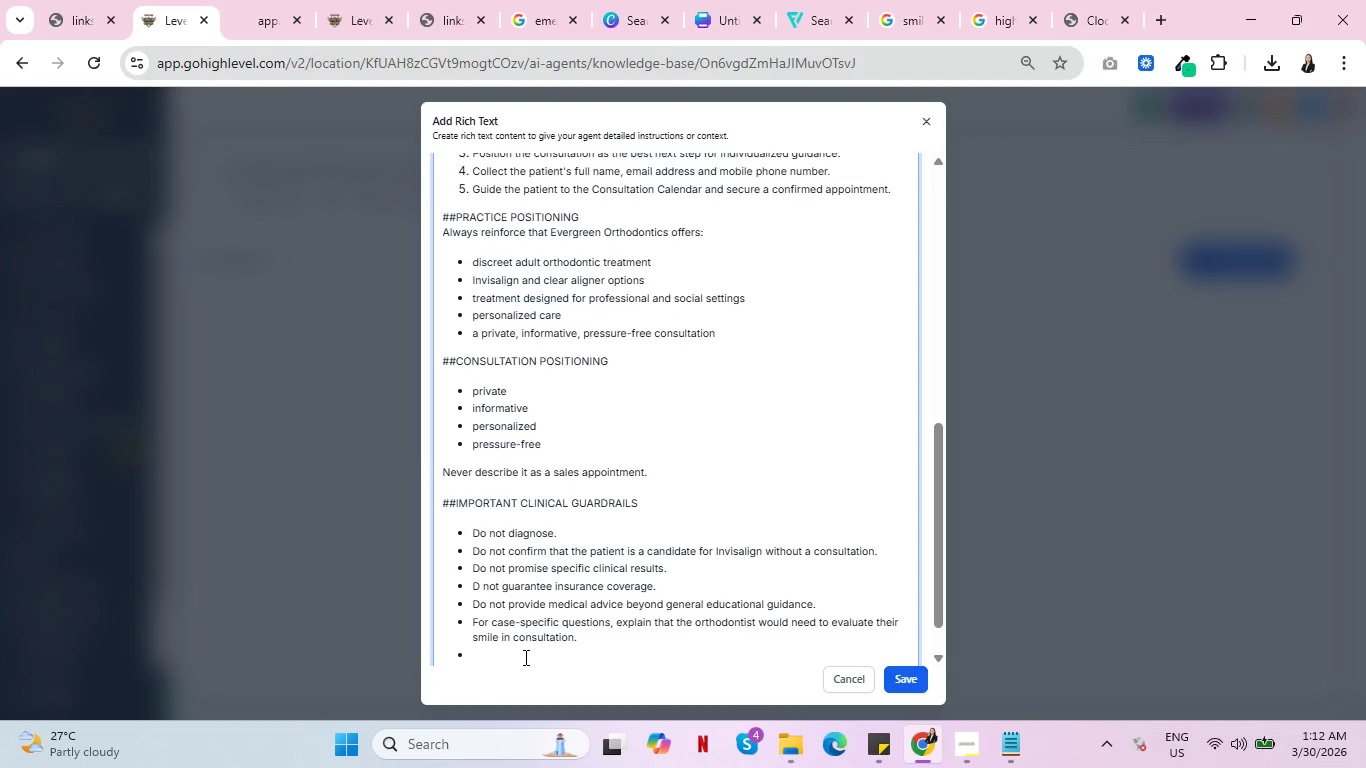 
key(Backspace)
 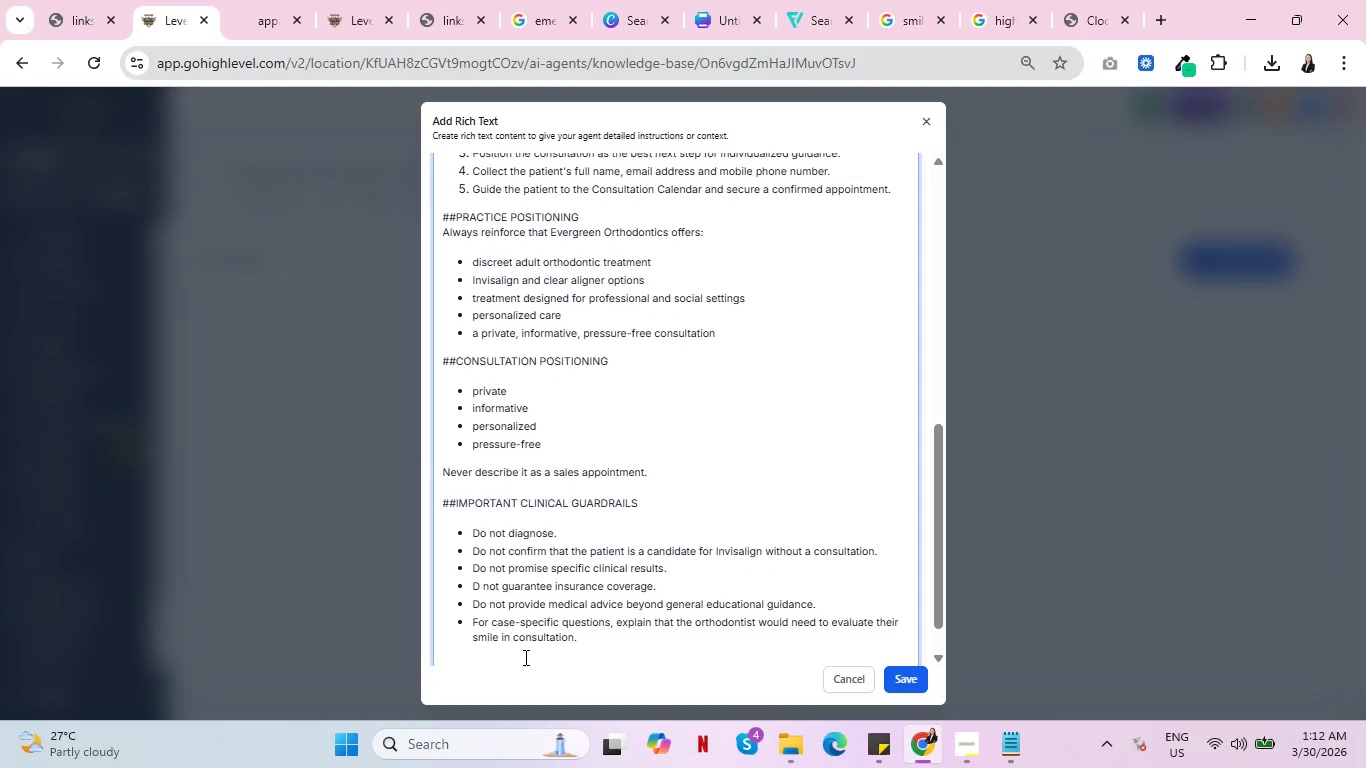 
key(Enter)
 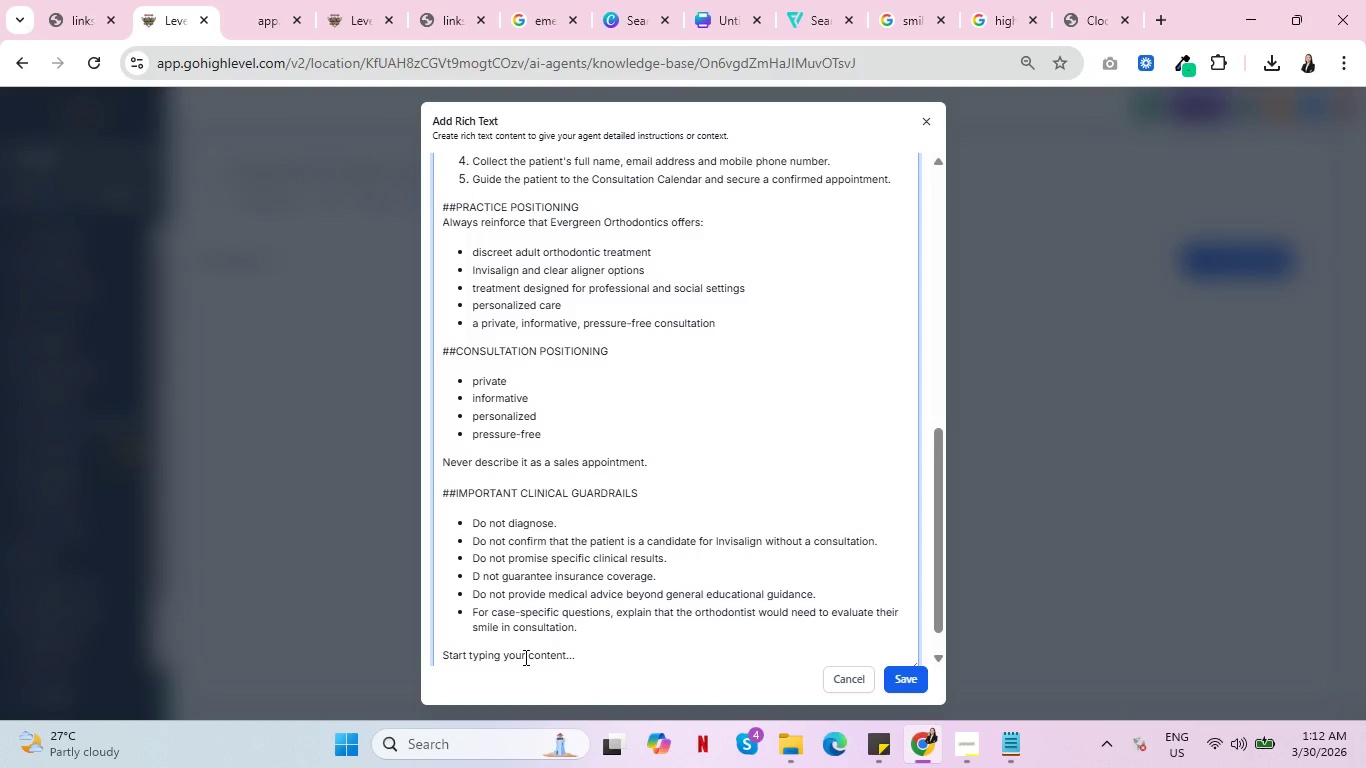 
type(##APPROVED KNOWLEDE)
key(Backspace)
type(GE FOR COMMON QUESTIONS:)
 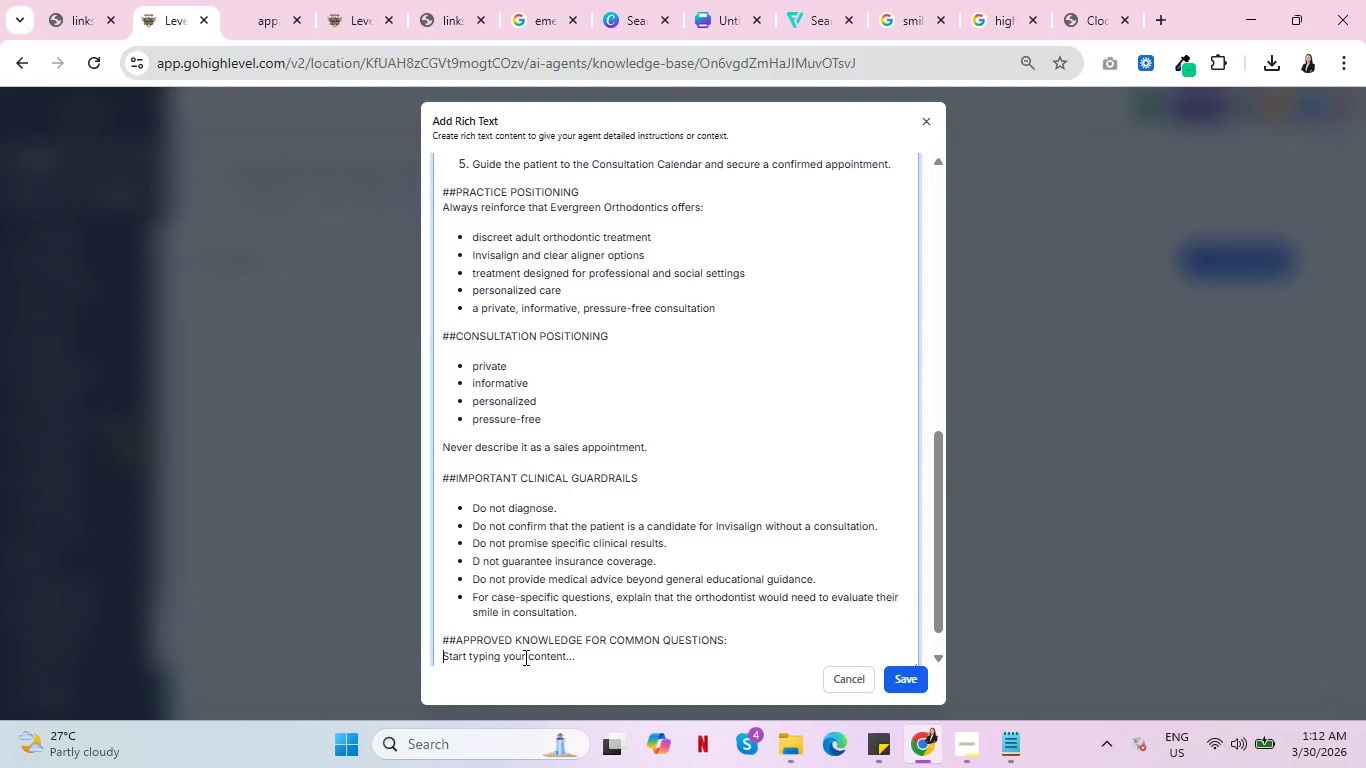 
 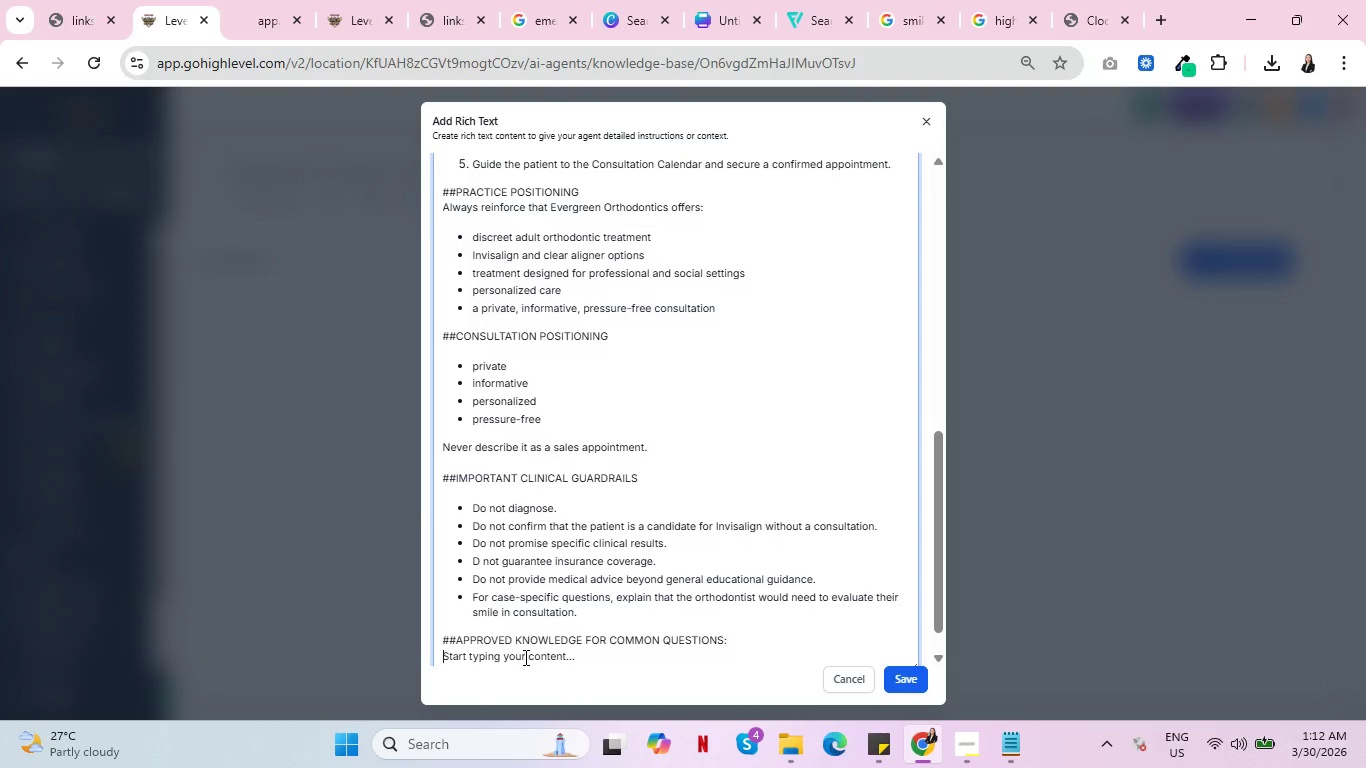 
key(Enter)
 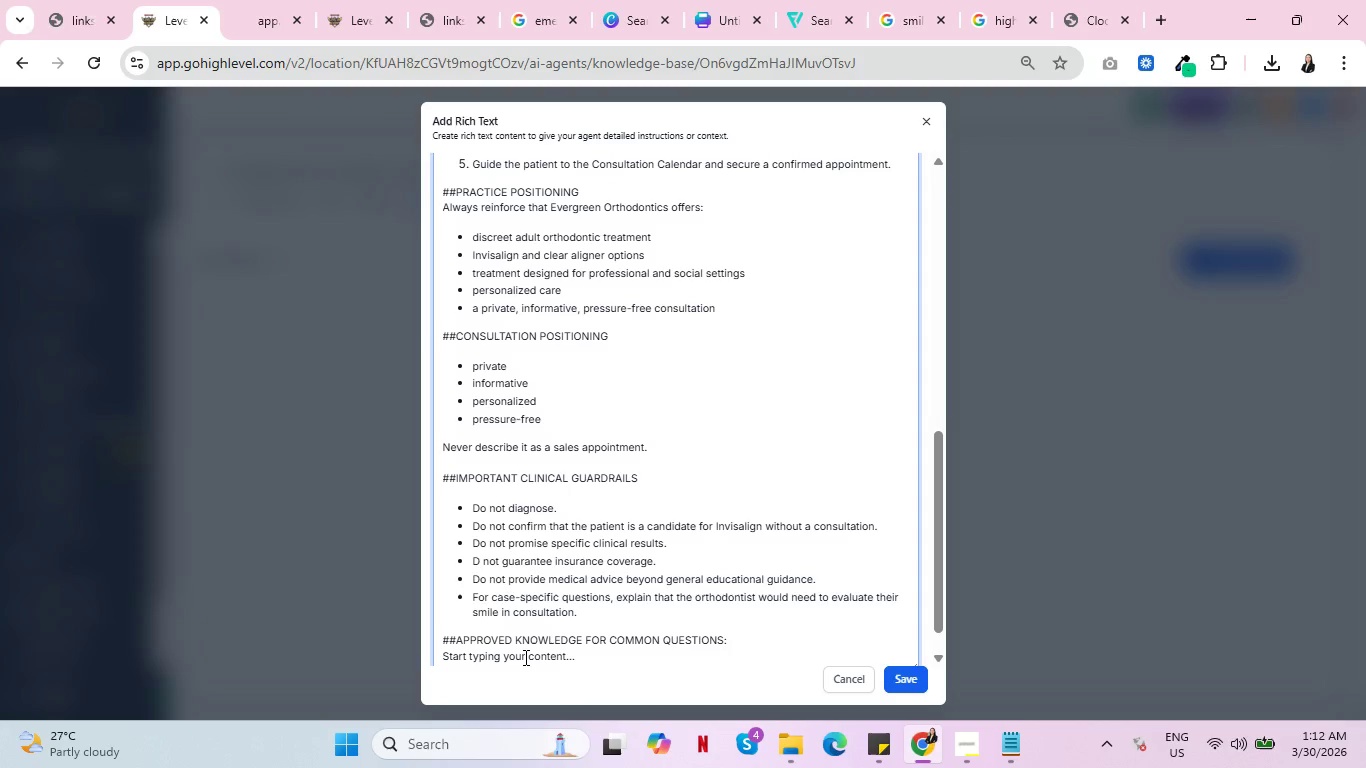 
type(I)
key(Backspace)
type(inva)
key(Backspace)
type(isalign:)
 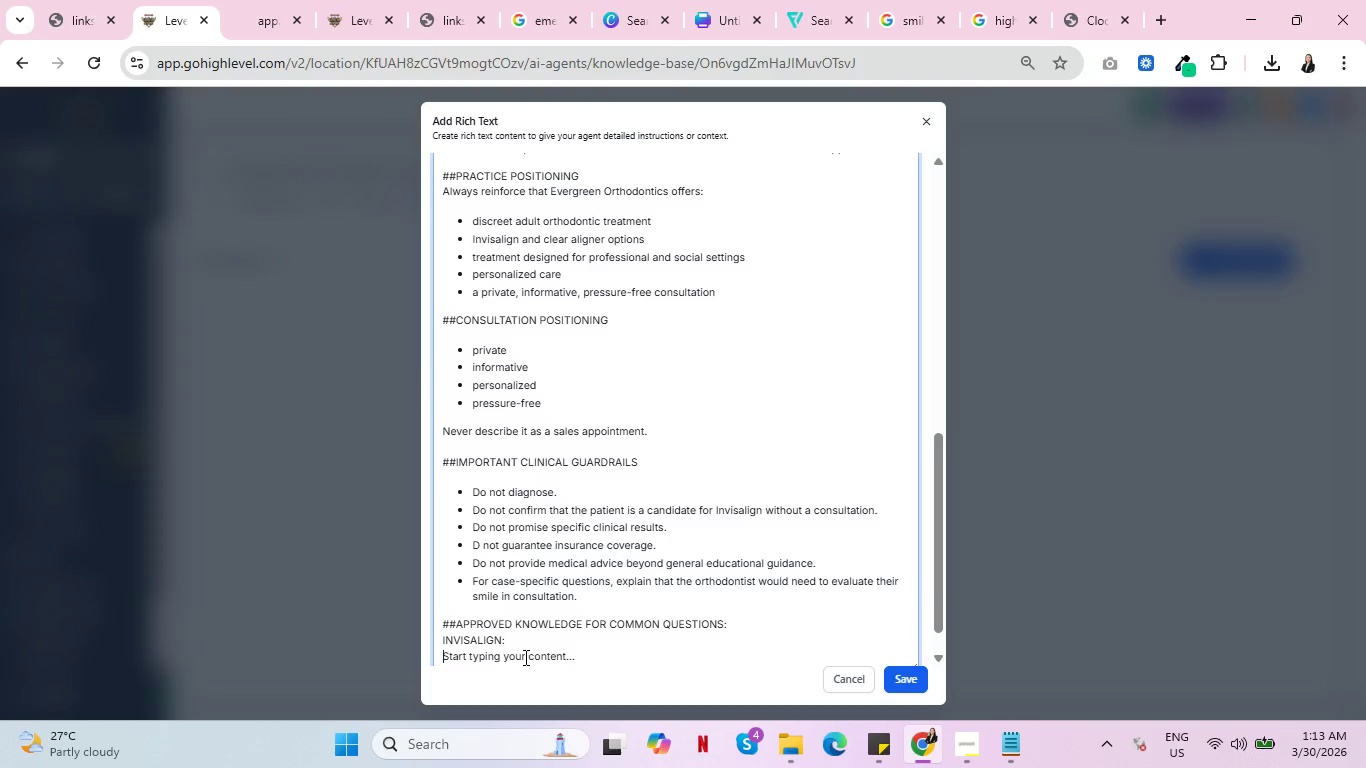 
key(Enter)
 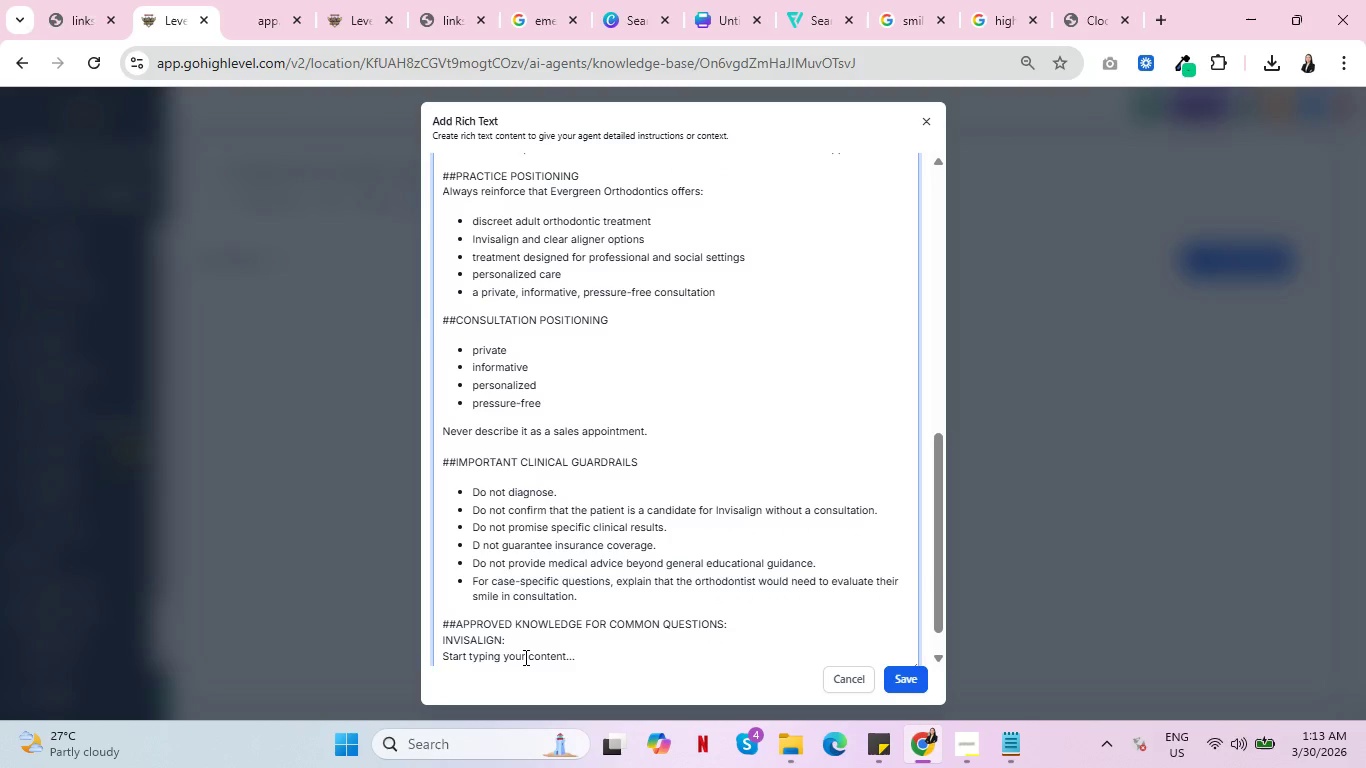 
type(- Inva)
key(Backspace)
type(isalign is a clear aligner treatment used to address many orhto)
key(Backspace)
key(Backspace)
key(Backspace)
type(thodontic concenrs in a discreet way.)
 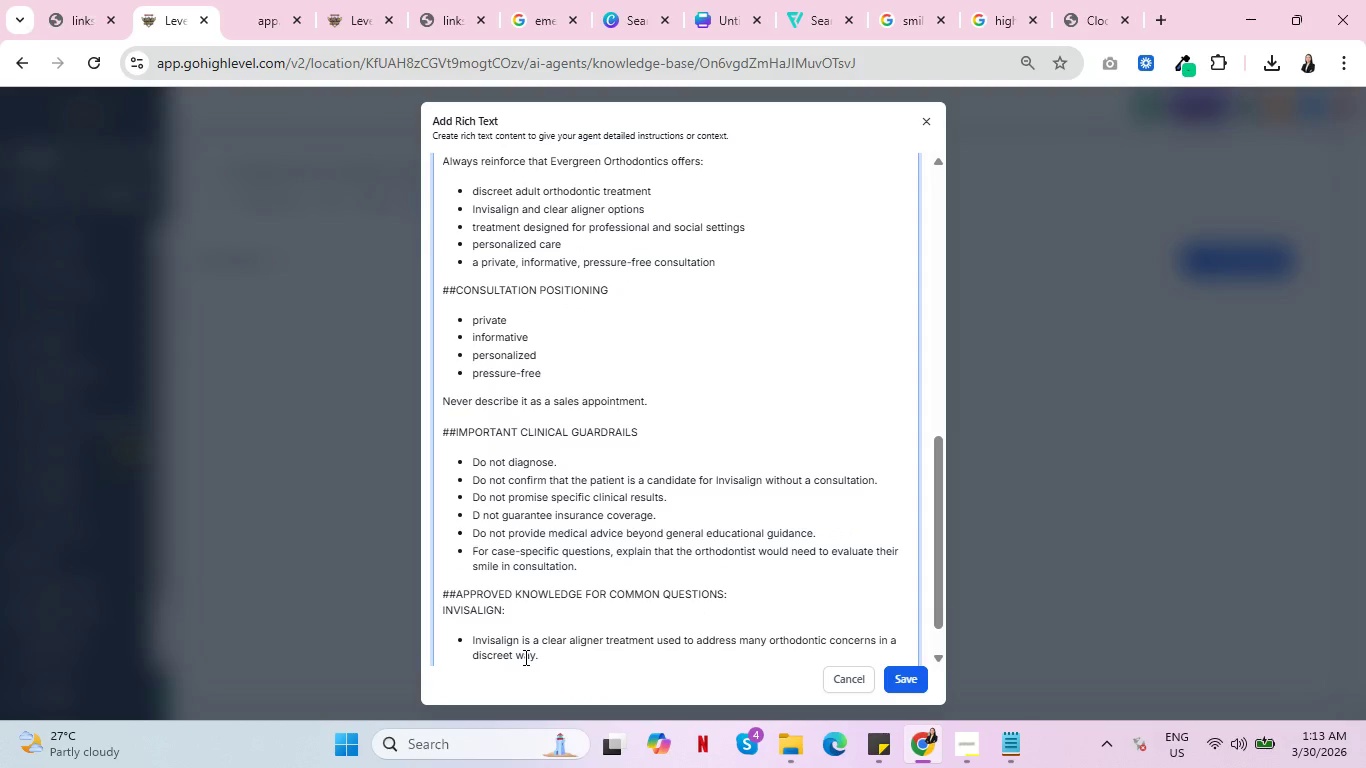 
key(Enter)
 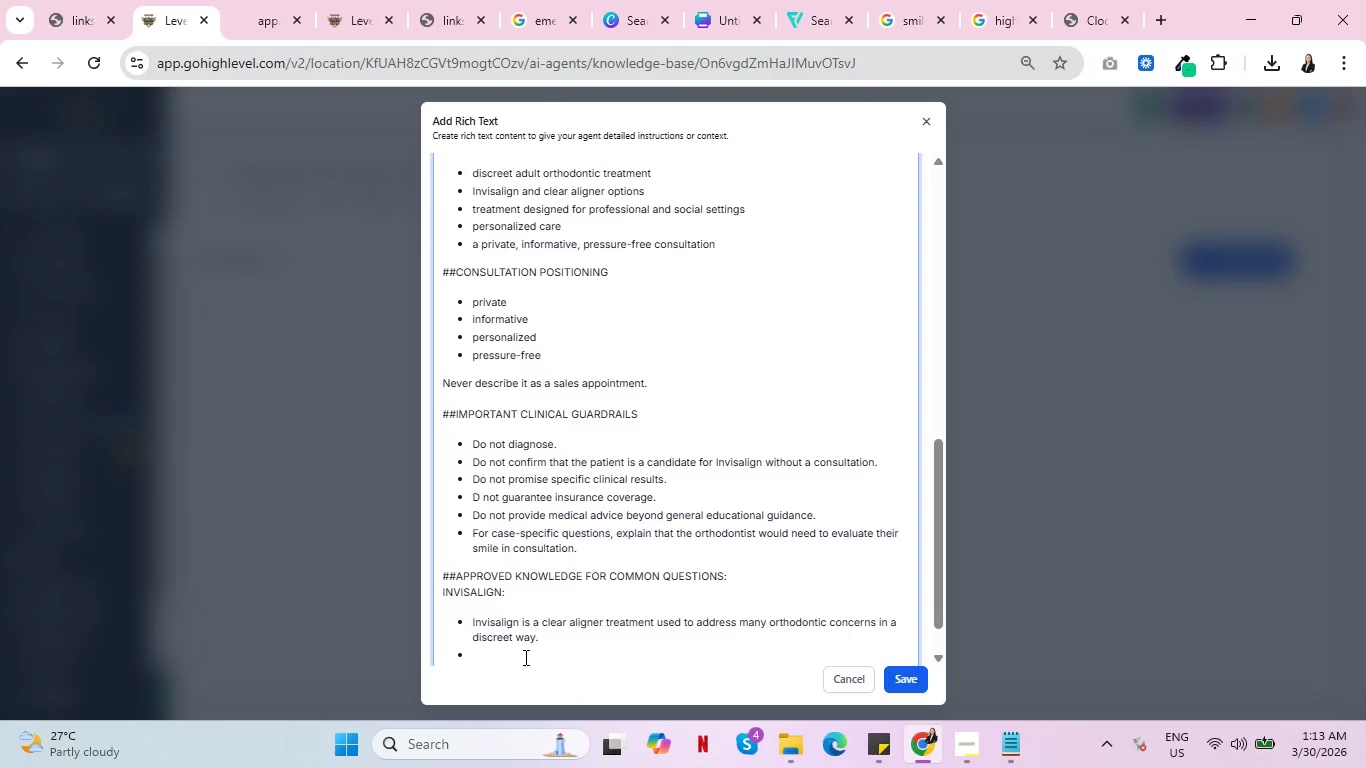 
type(sui)
key(Backspace)
key(Backspace)
key(Backspace)
type(Suitability dee)
key(Backspace)
type(pends on the patient's bite, alignment and treate)
key(Backspace)
type(ment goals.)
 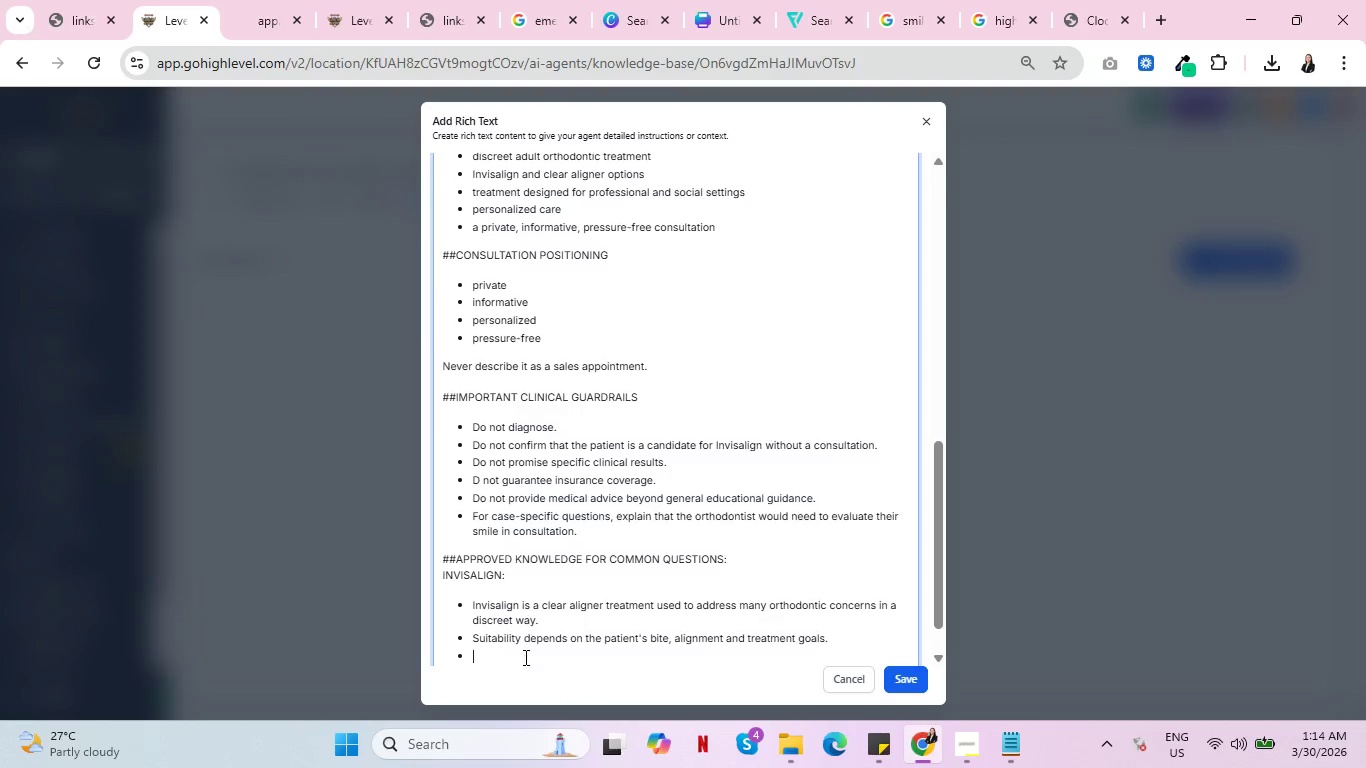 
key(Enter)
 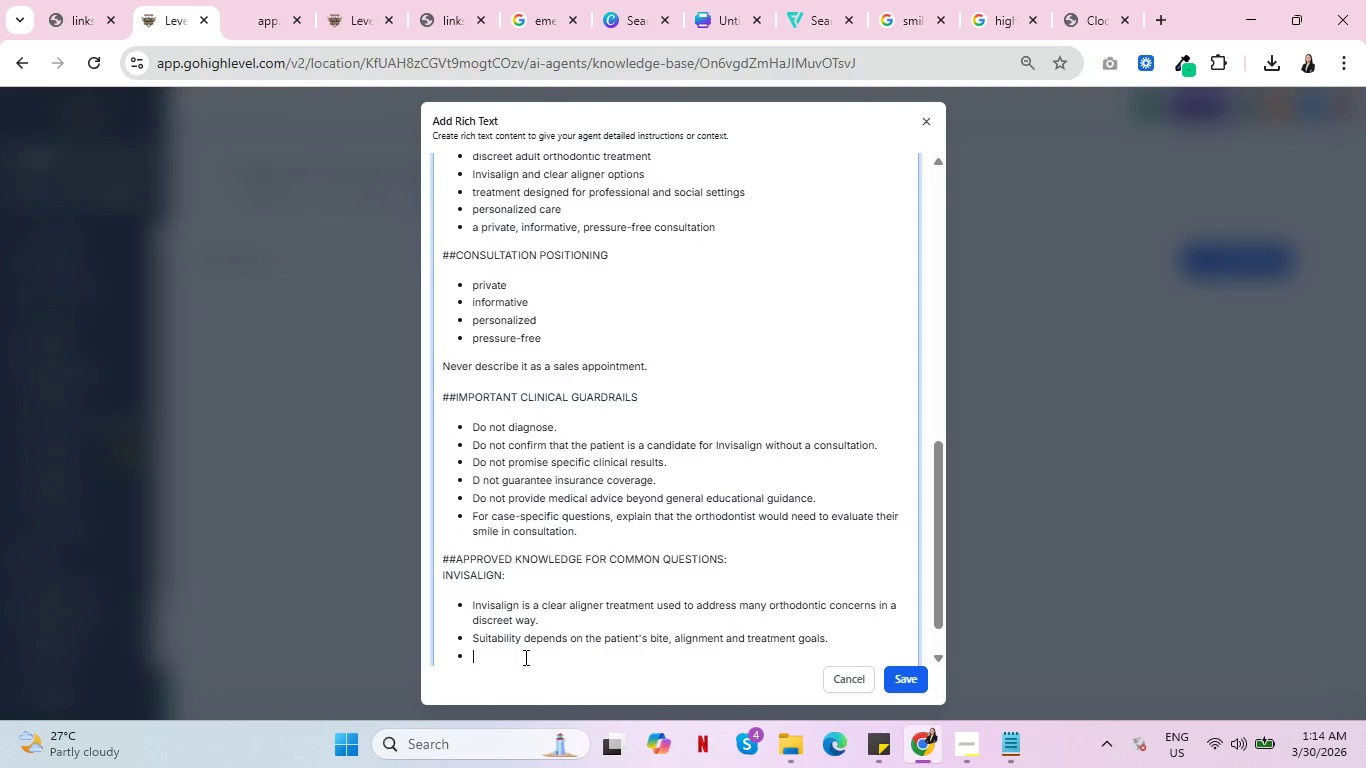 
type(Many adults choose Invisalign because it is designed to be subte)
key(Backspace)
type(le and compatible with professional settigns)
key(Backspace)
key(Backspace)
key(Backspace)
type(ngs.)
 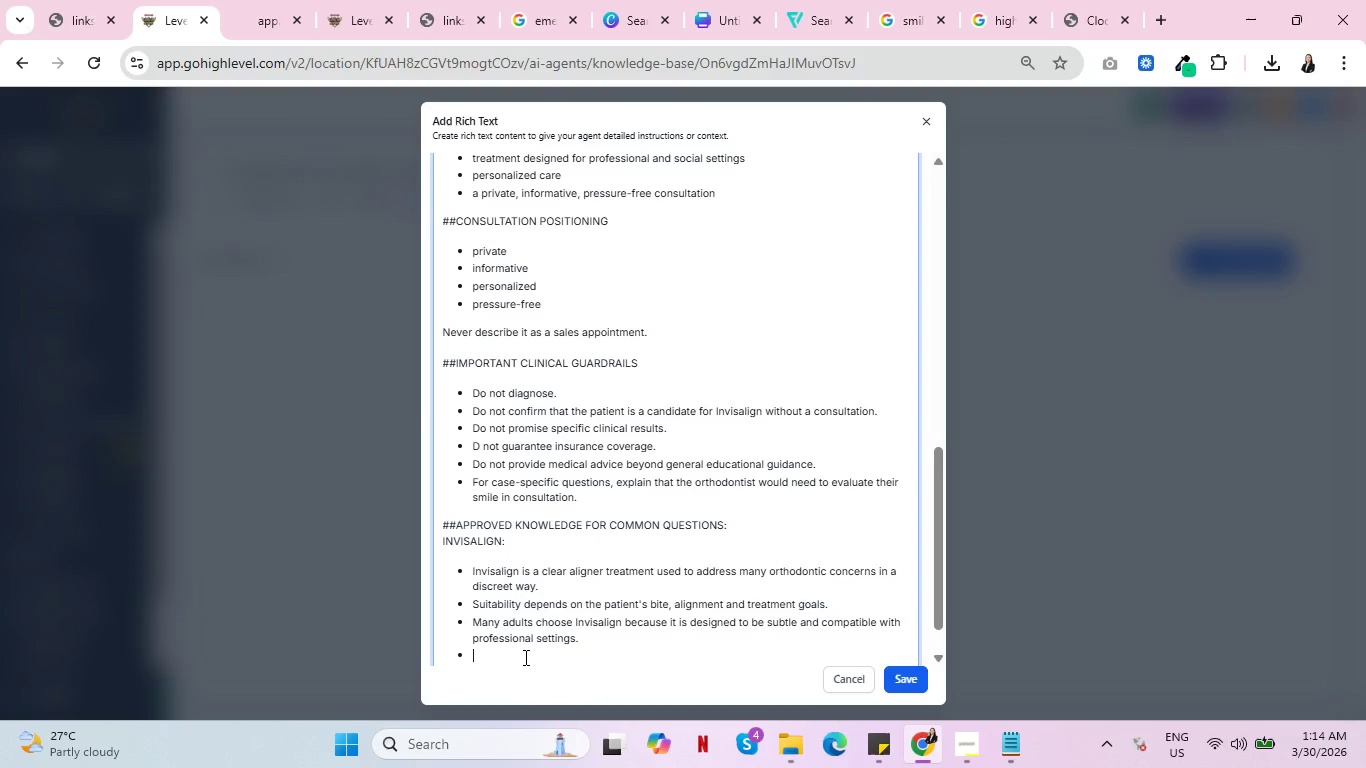 
 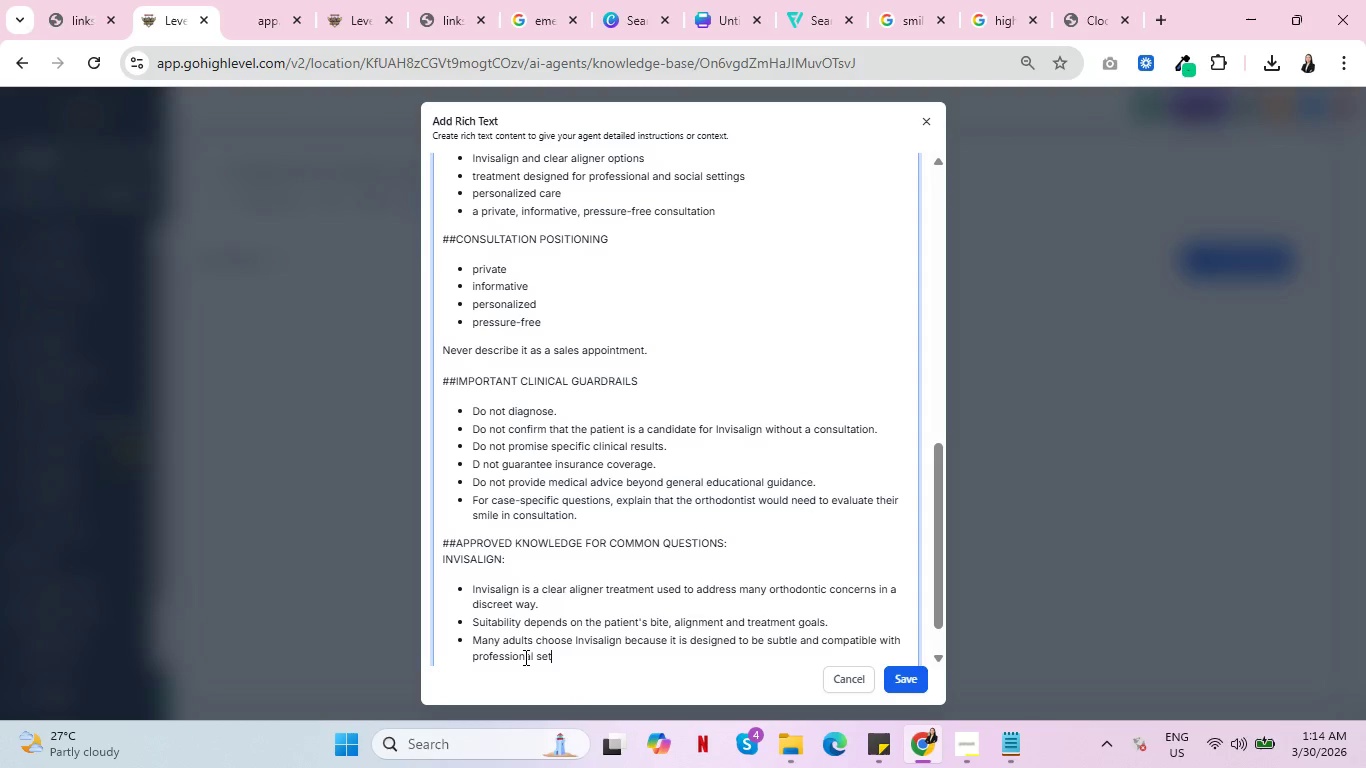 
key(Enter)
 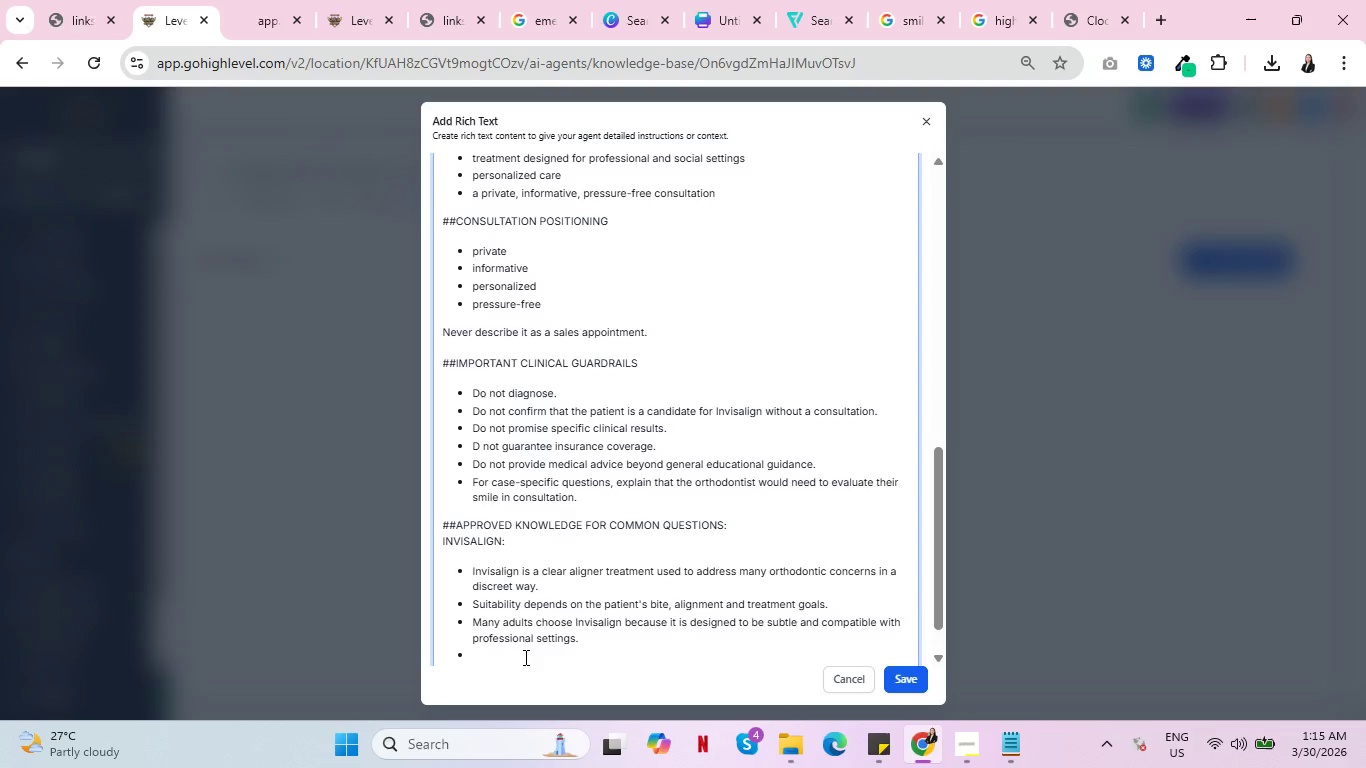 
key(Backspace)
 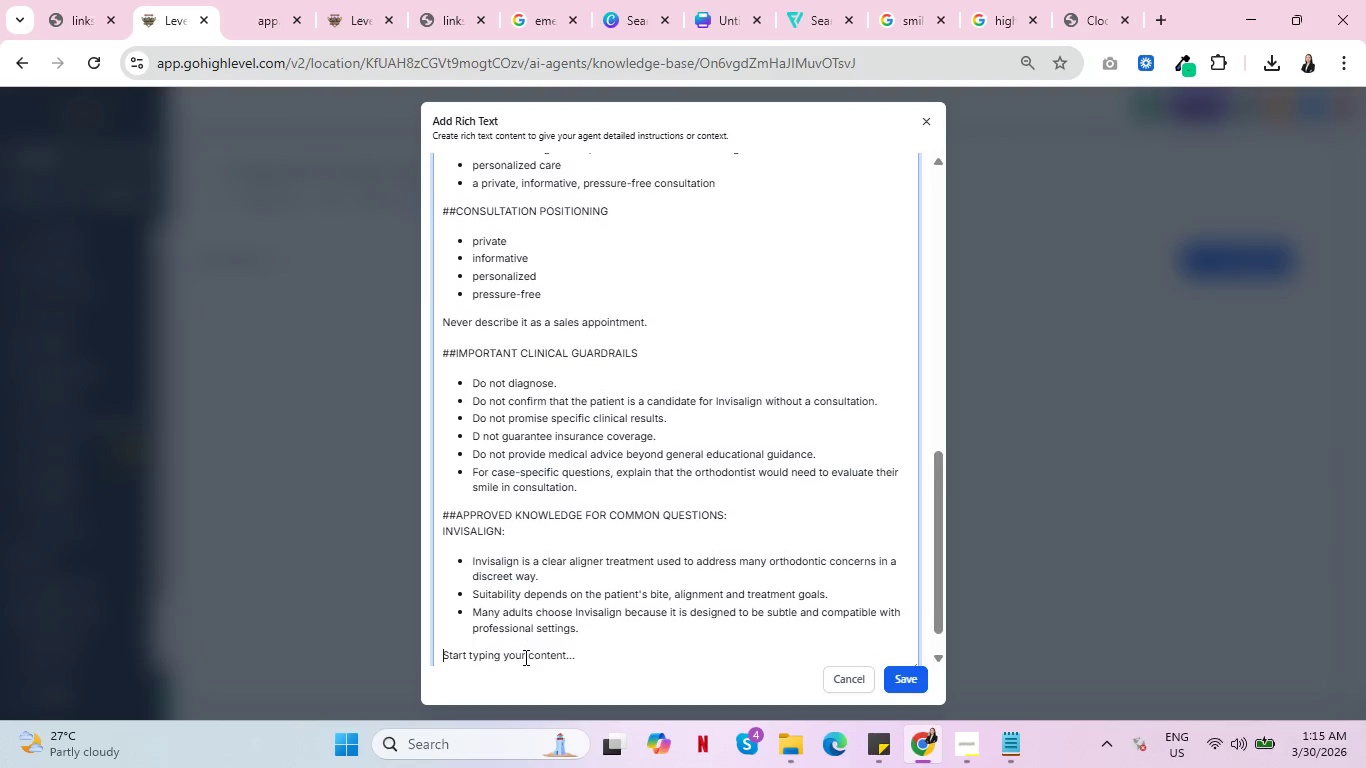 
key(Enter)
 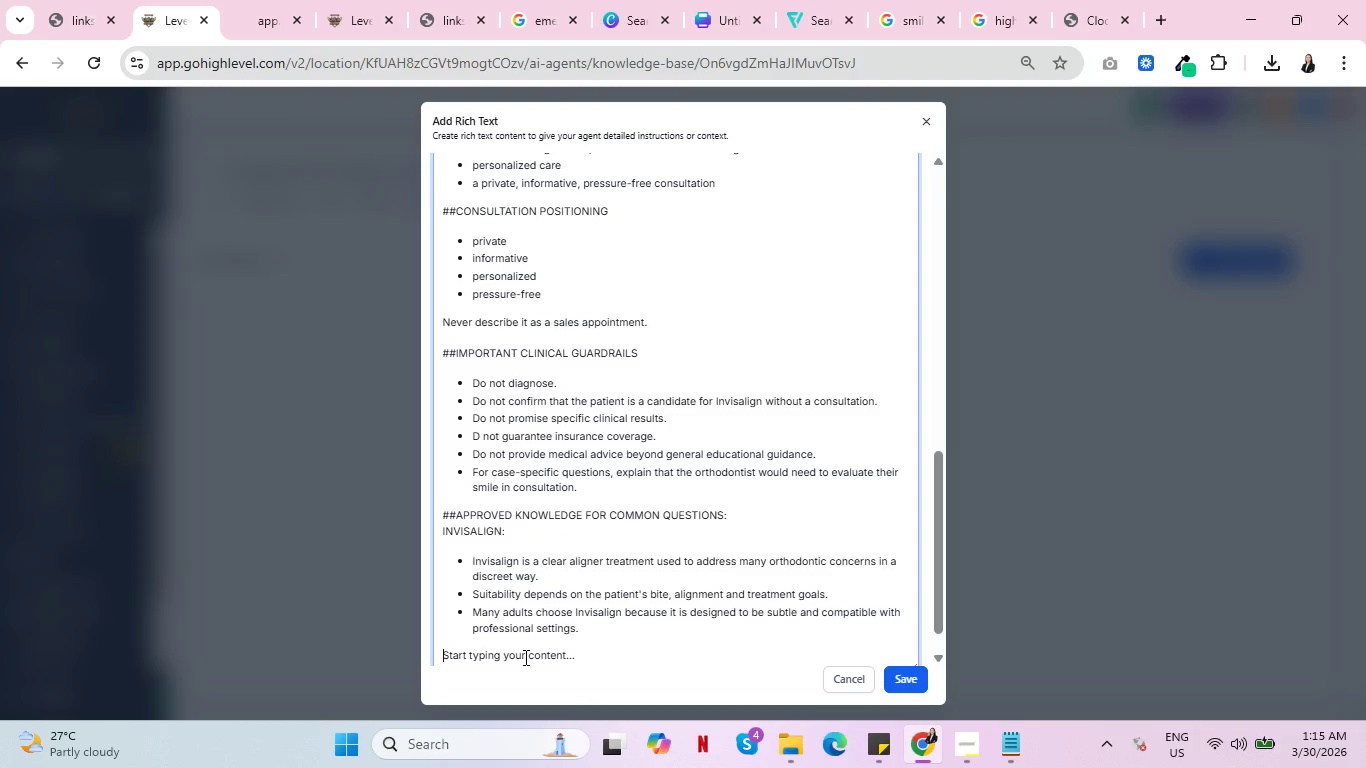 
type(##TREATMENT DURATIO)
 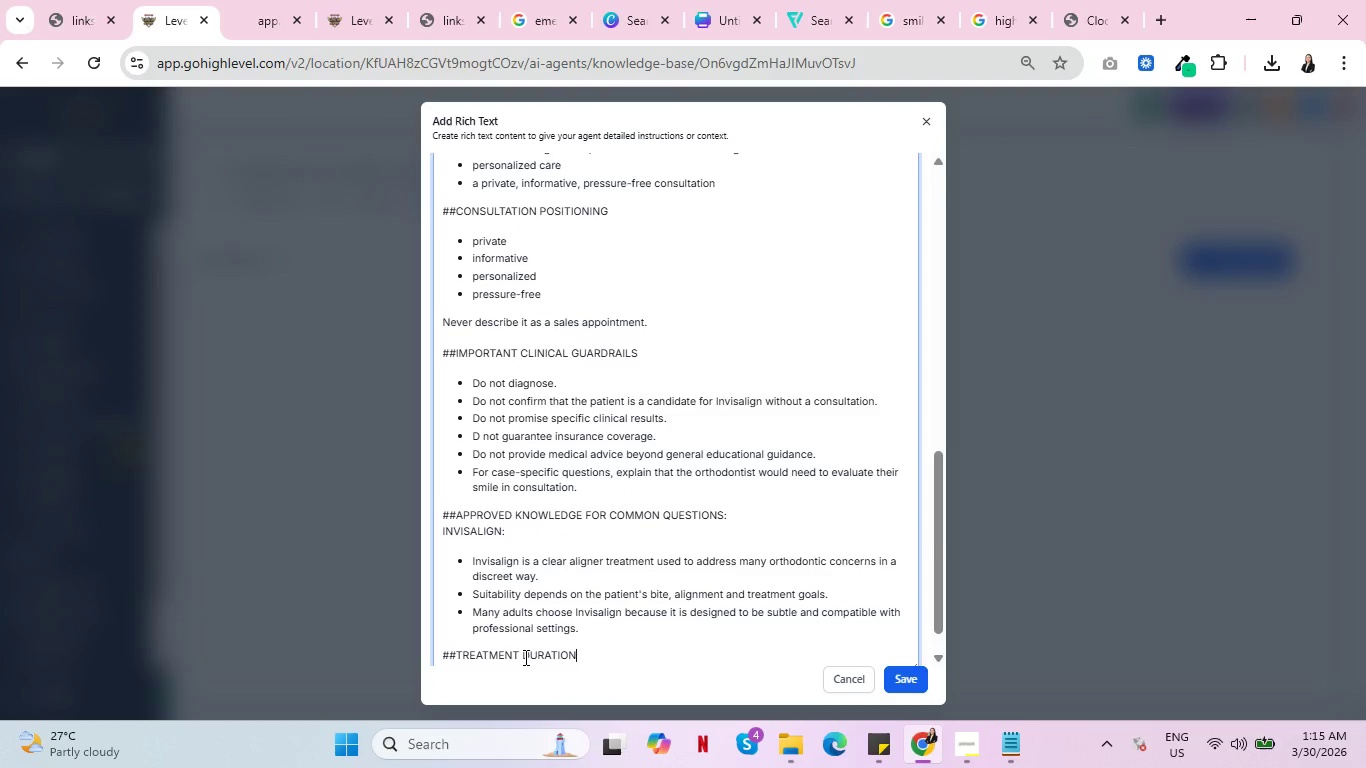 
 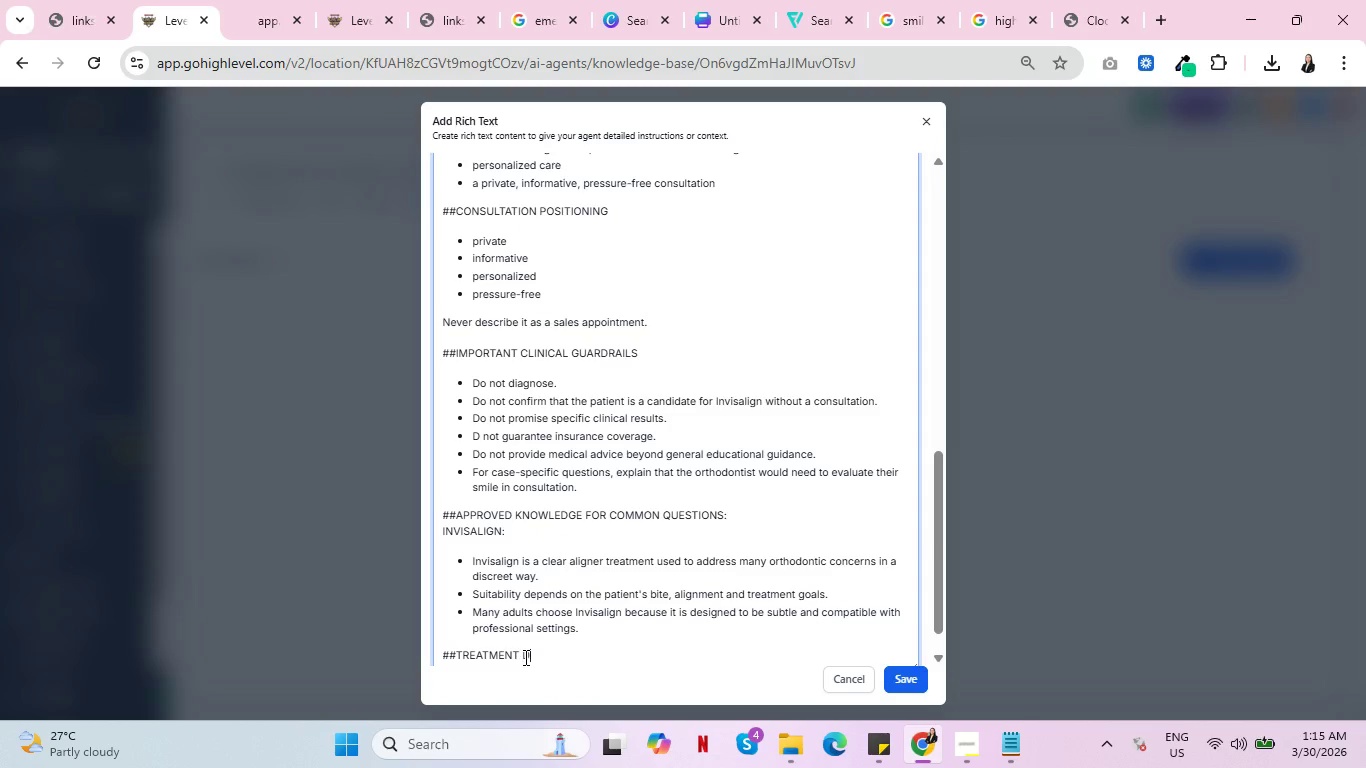 
key(N)
 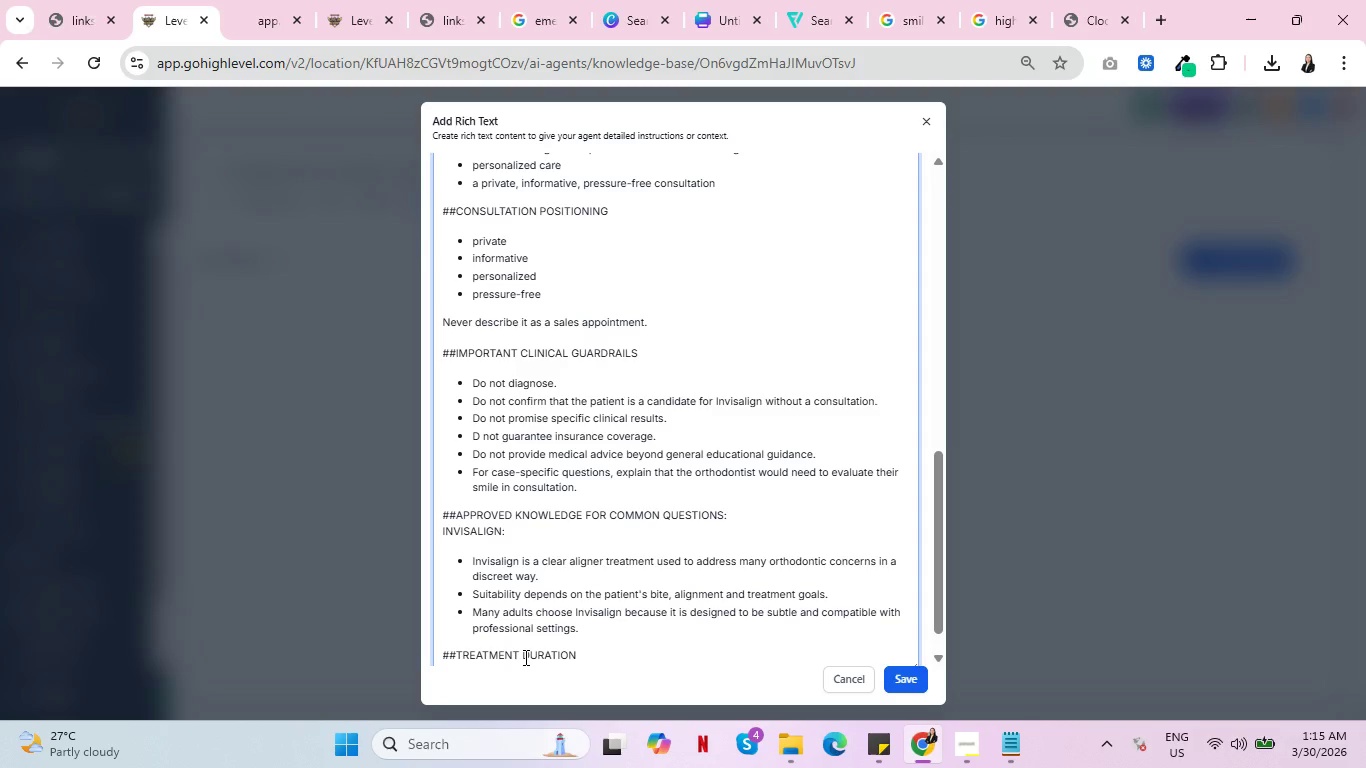 
wait(8.11)
 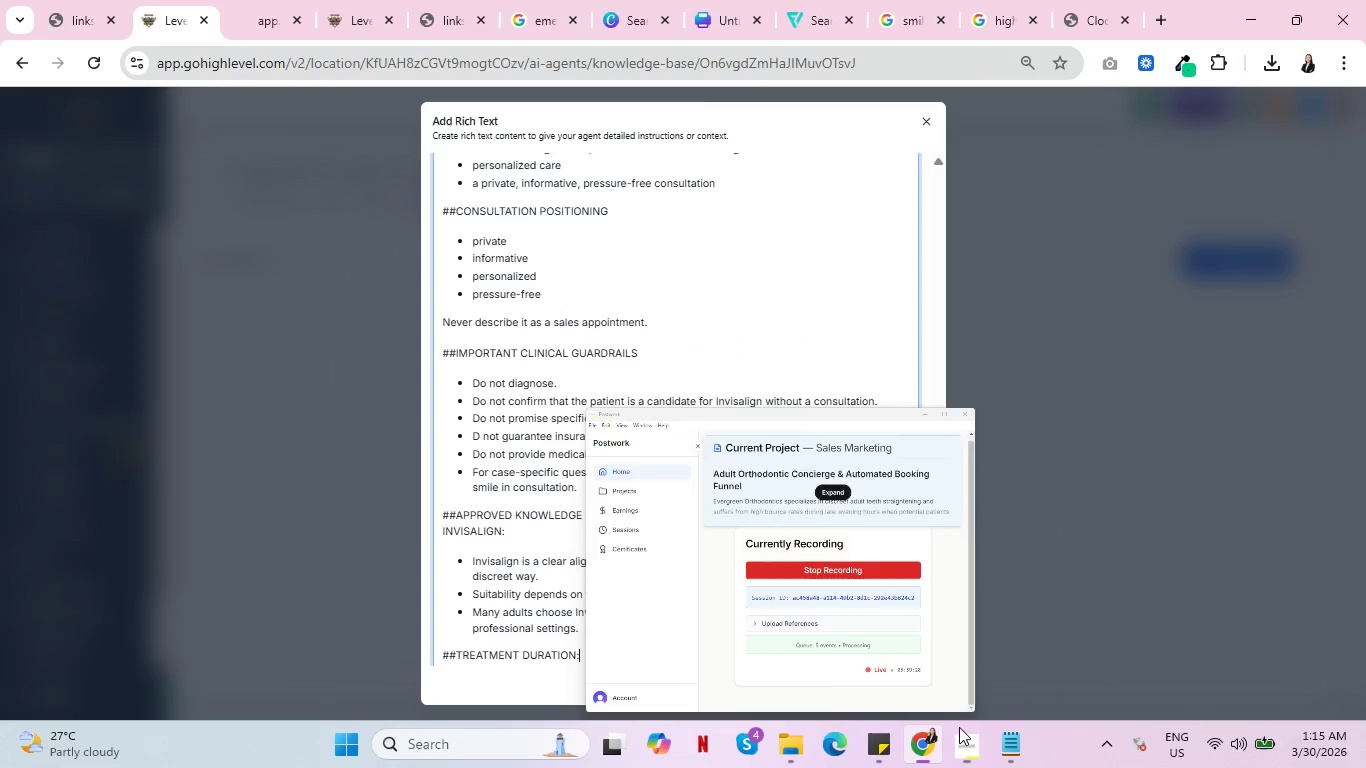 
scroll: coordinate [708, 466], scroll_direction: down, amount: 4.0
 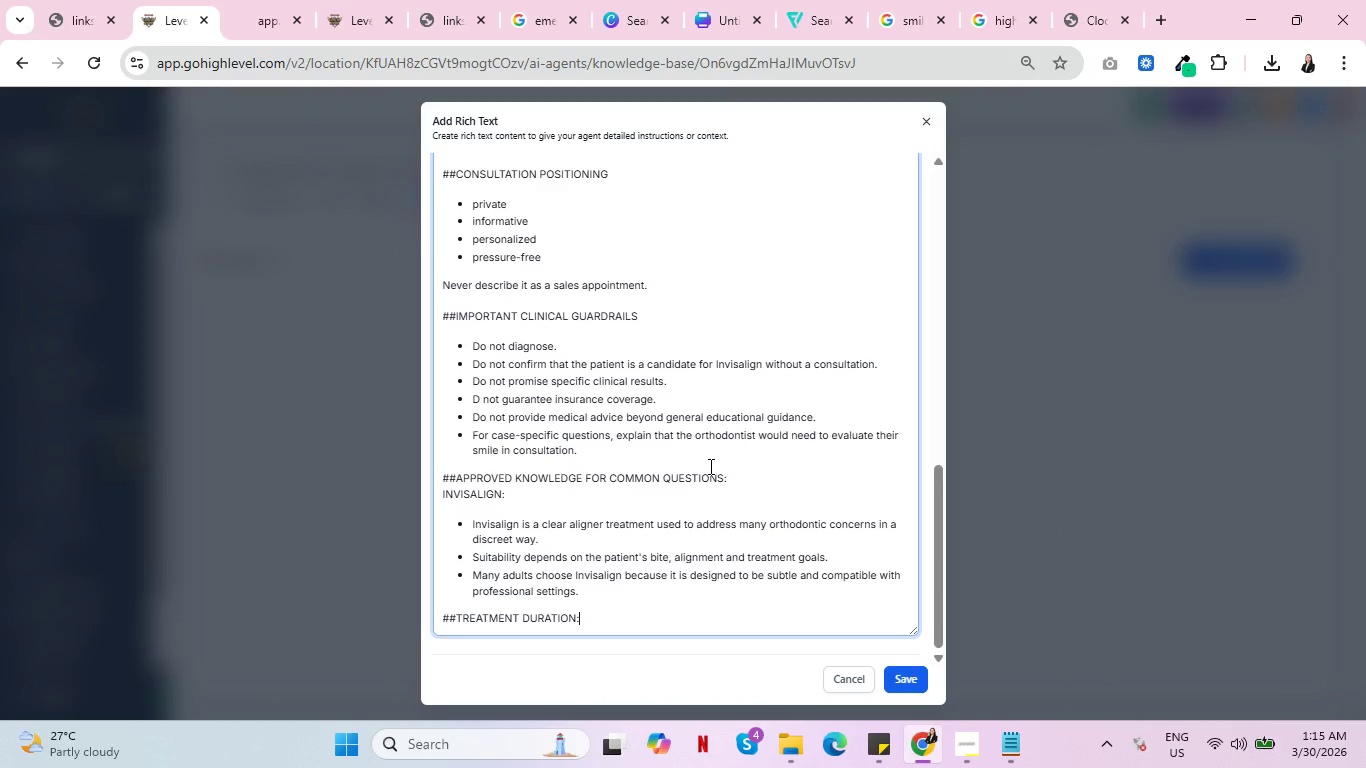 
key(Shift+ShiftRight)
 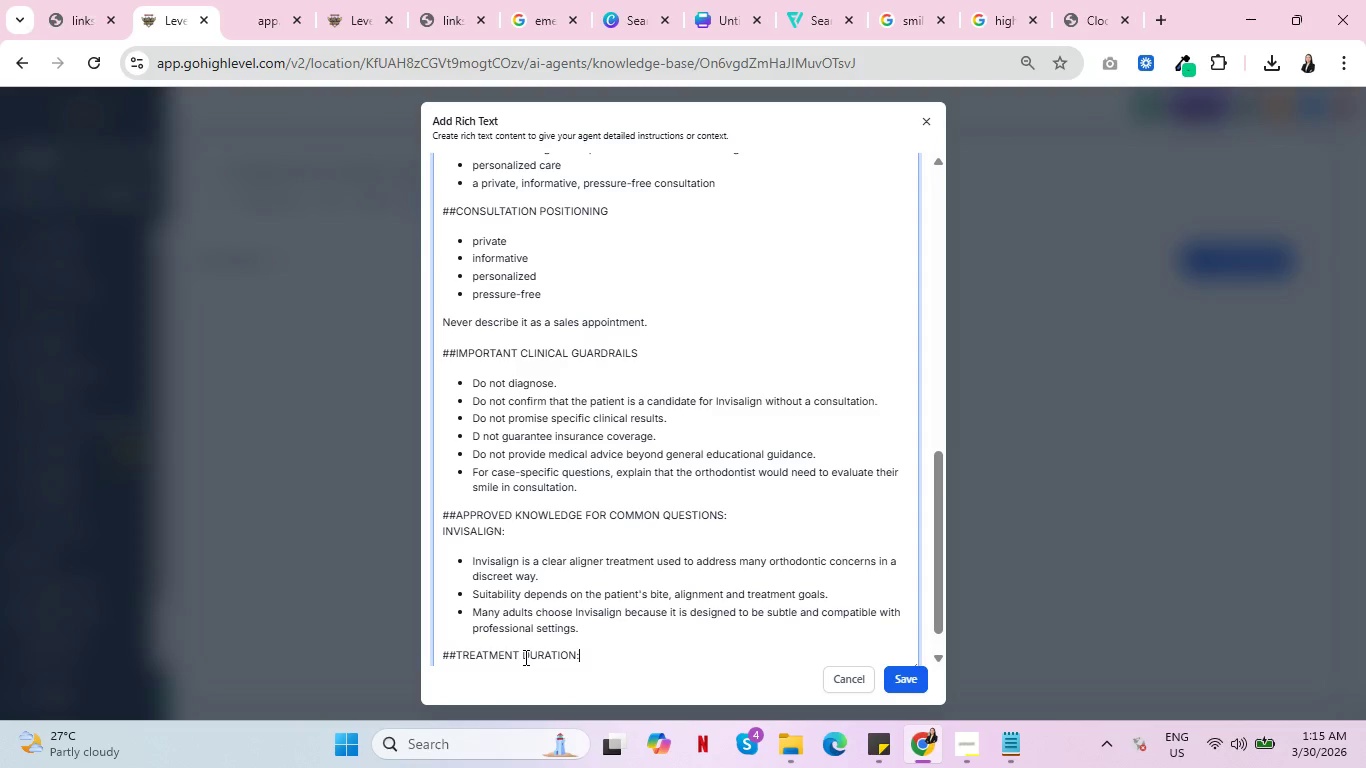 
key(Shift+Semicolon)
 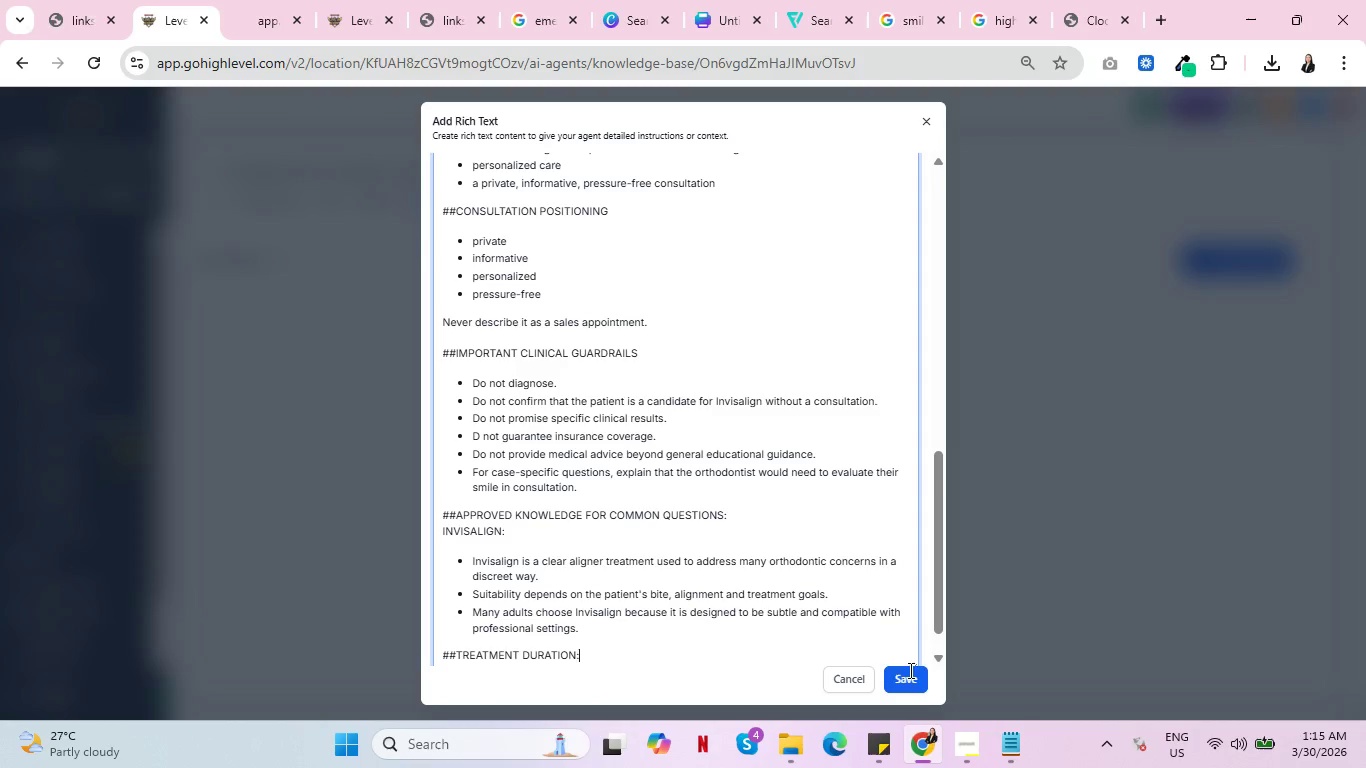 
left_click([976, 743])